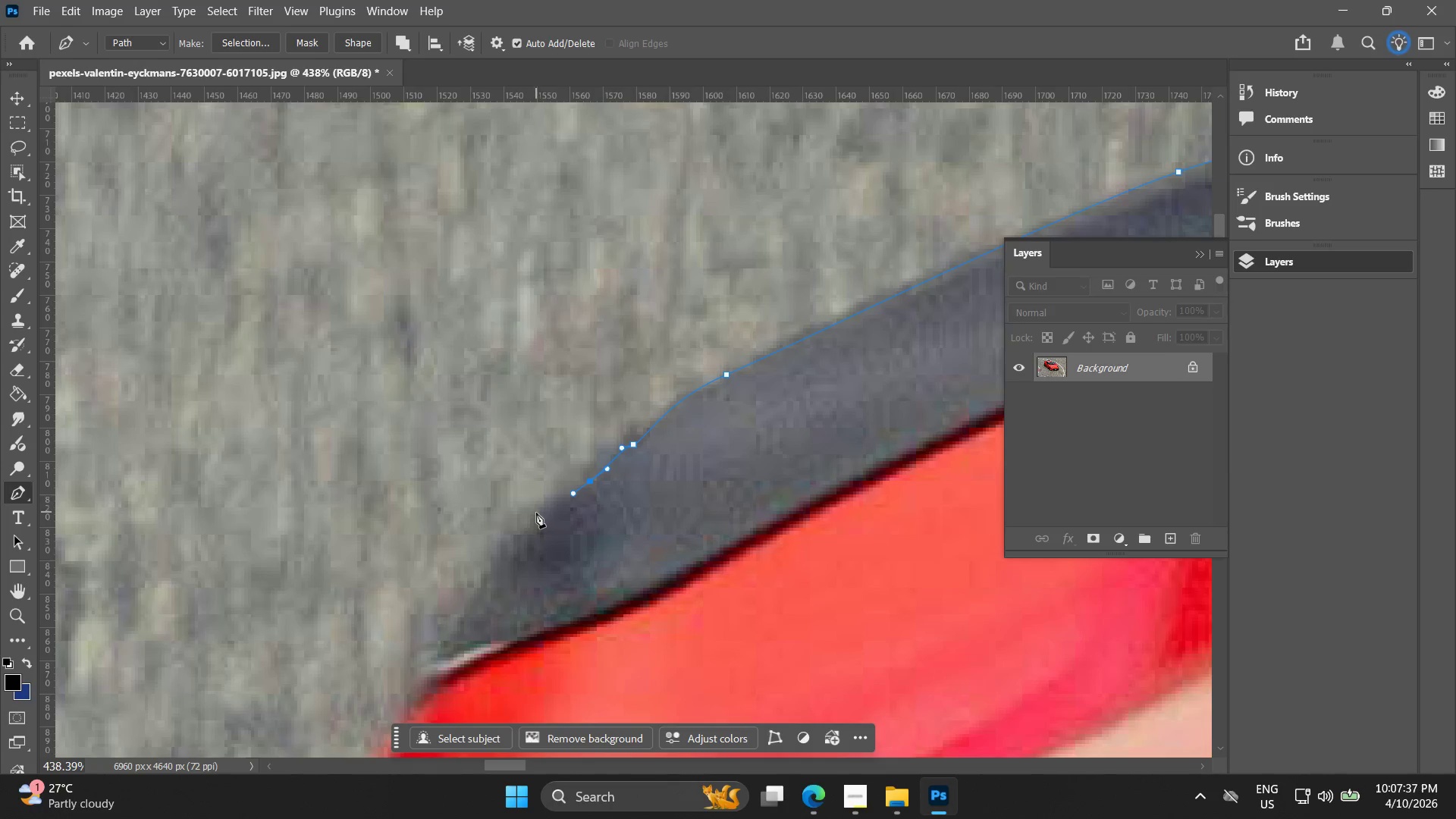 
left_click_drag(start_coordinate=[536, 516], to_coordinate=[512, 540])
 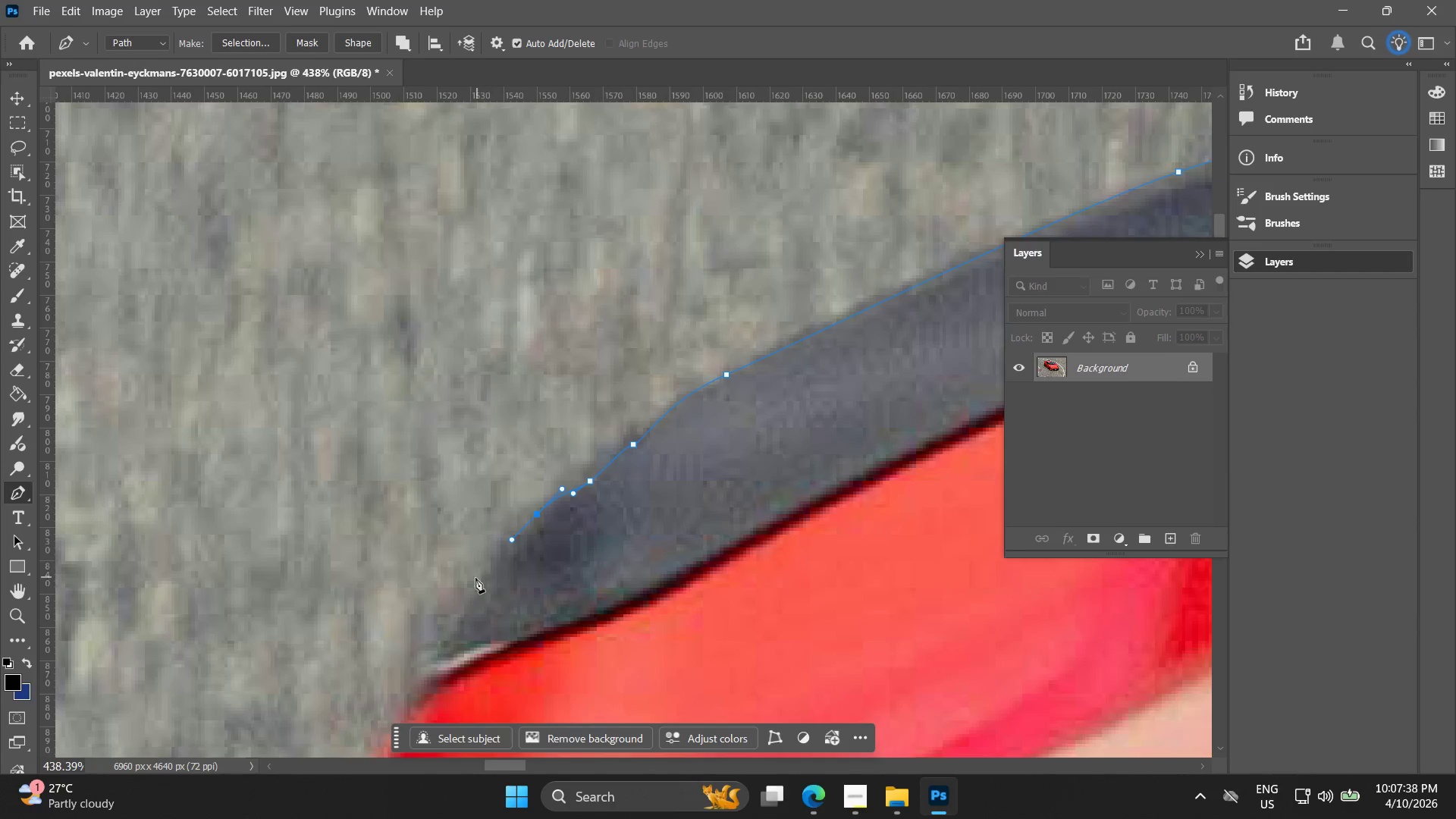 
hold_key(key=Space, duration=0.42)
 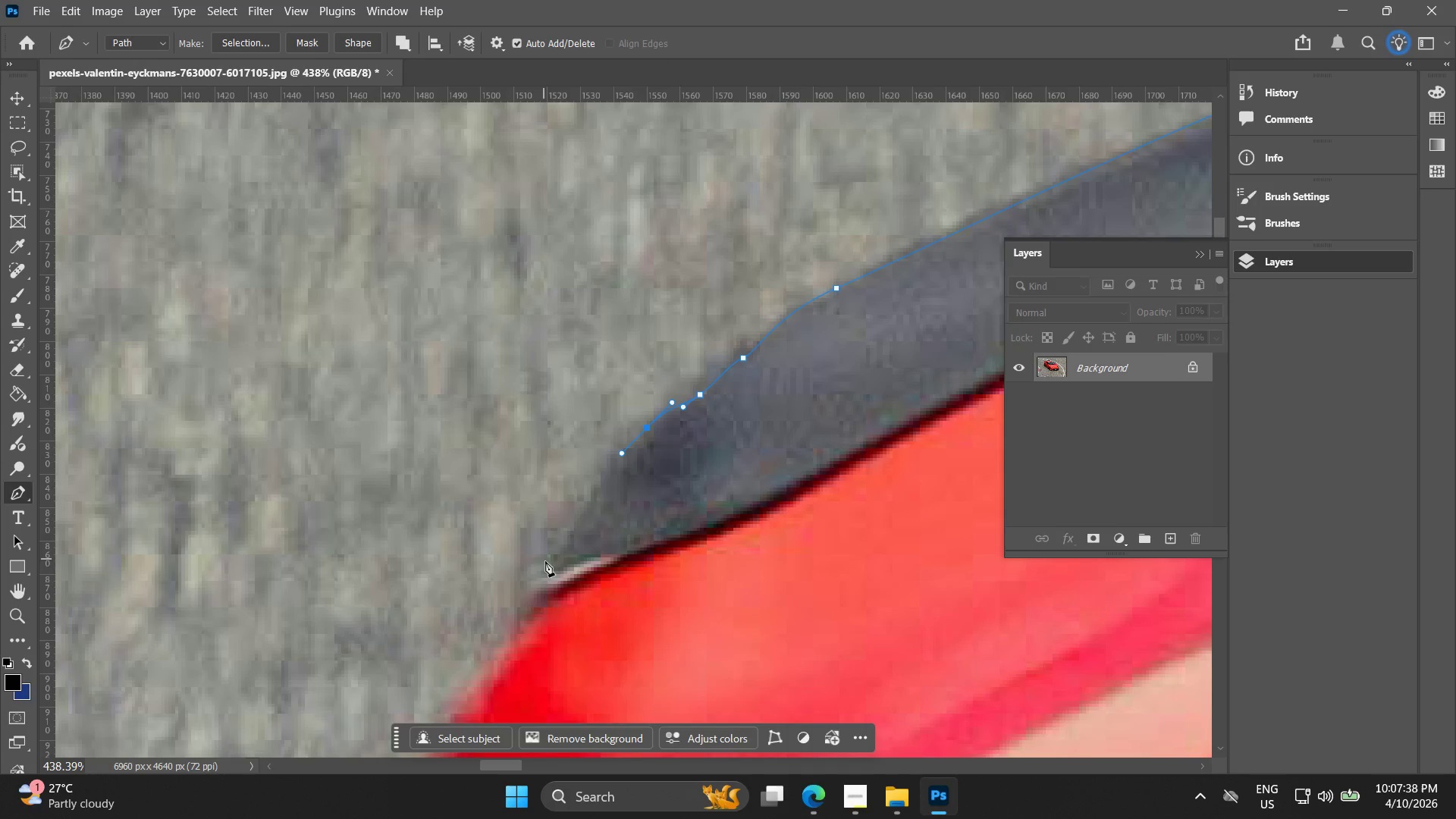 
left_click_drag(start_coordinate=[485, 578], to_coordinate=[595, 491])
 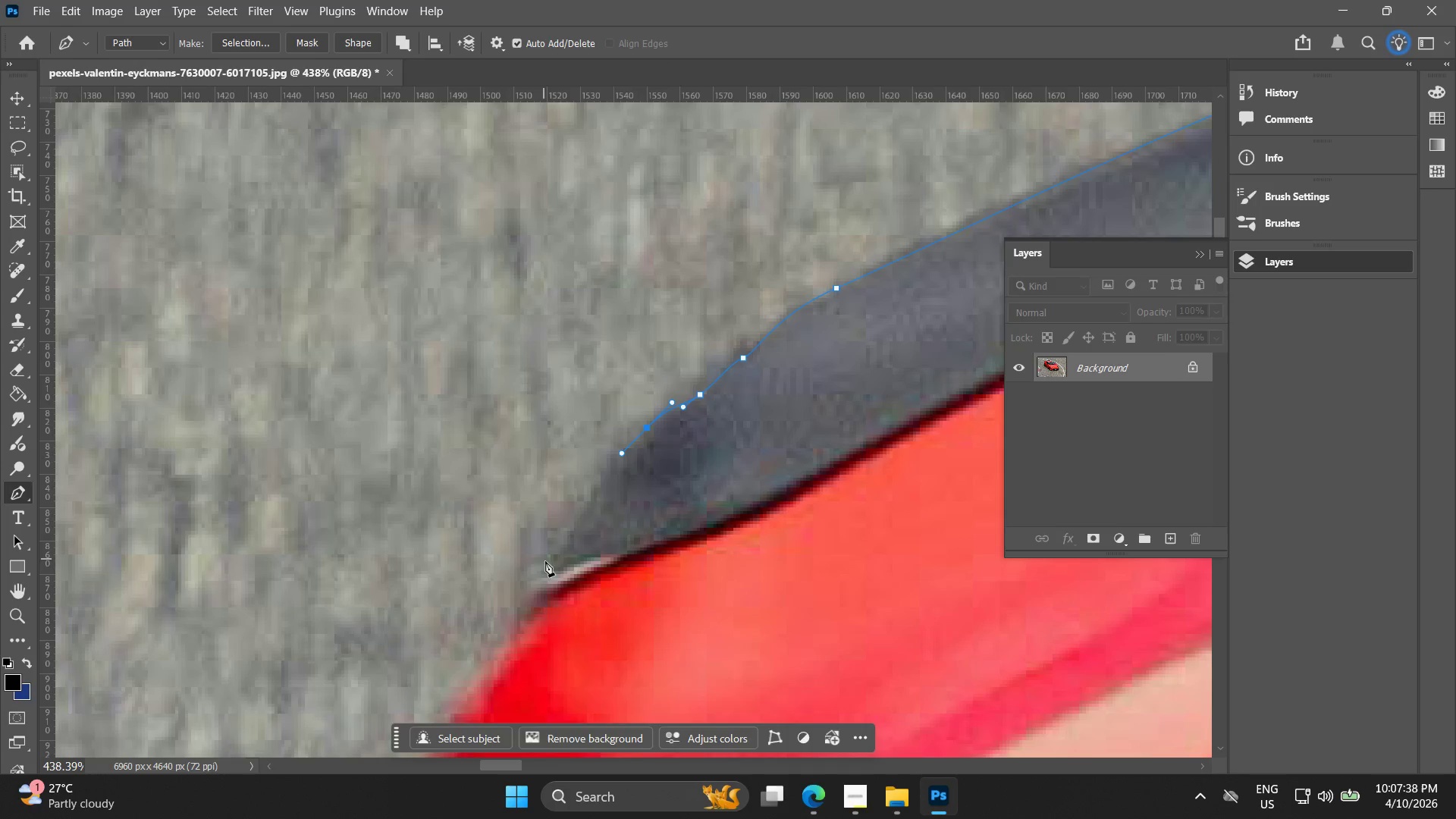 
left_click_drag(start_coordinate=[549, 567], to_coordinate=[534, 593])
 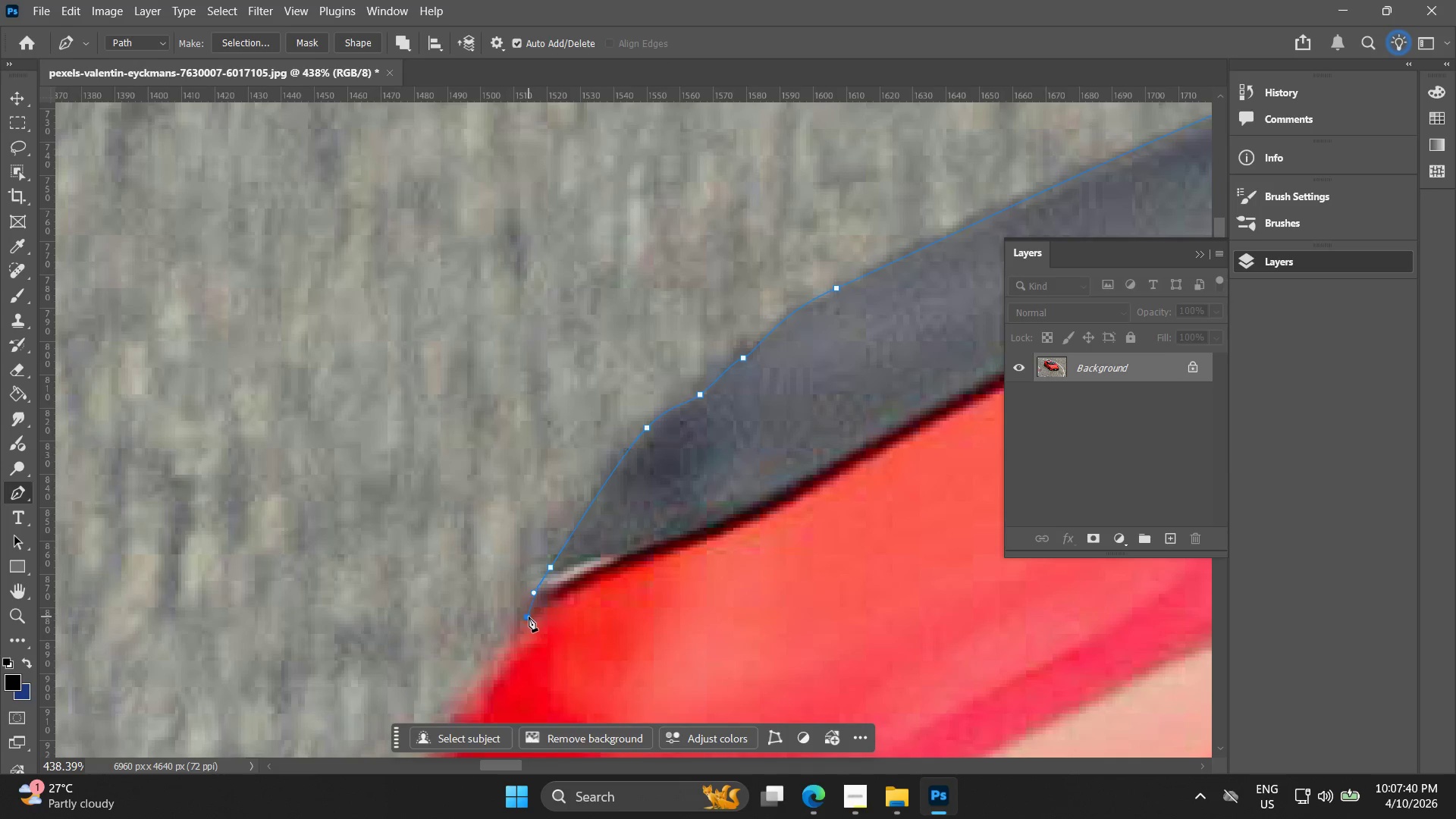 
hold_key(key=Space, duration=0.48)
 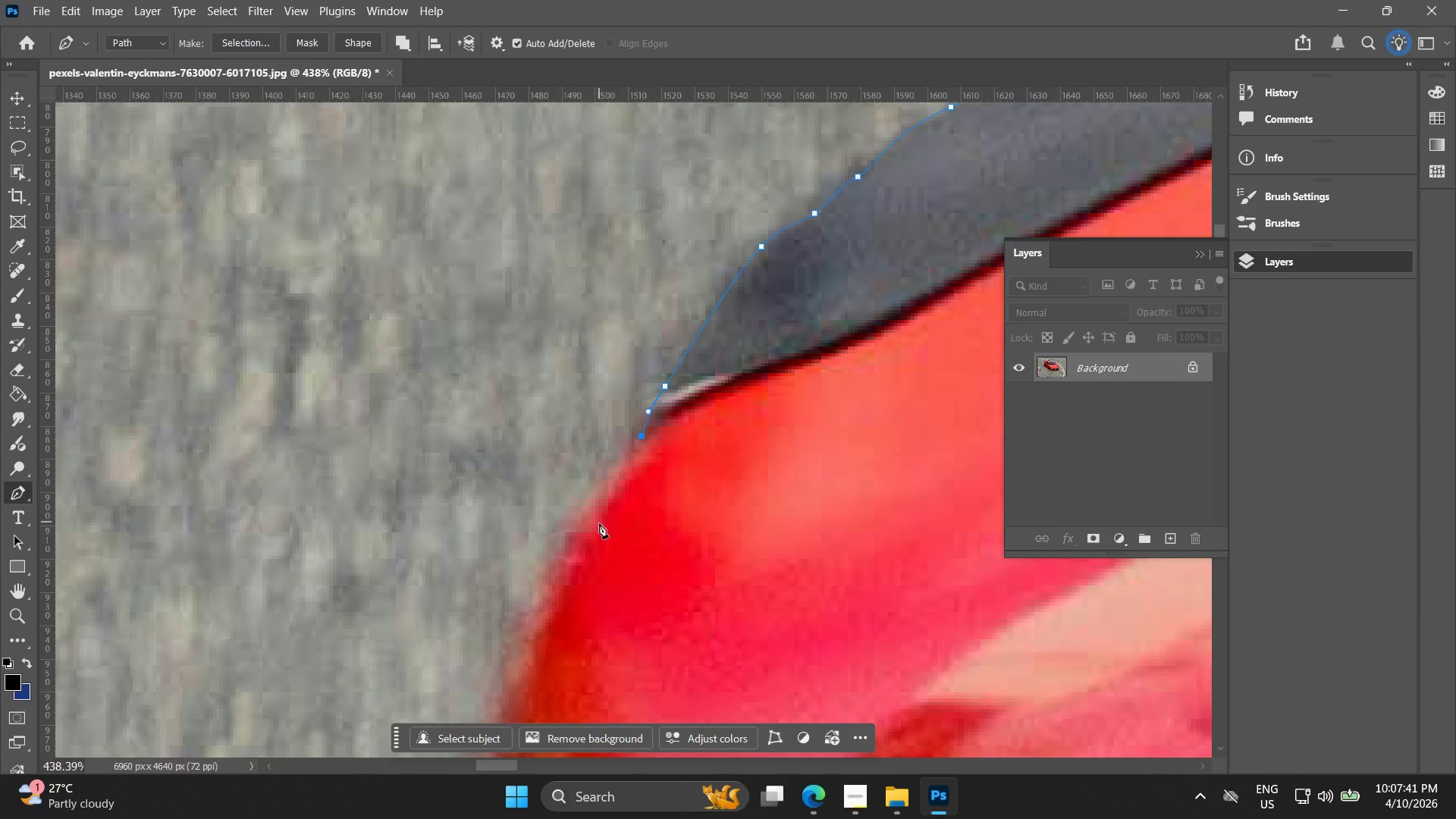 
left_click_drag(start_coordinate=[526, 650], to_coordinate=[641, 469])
 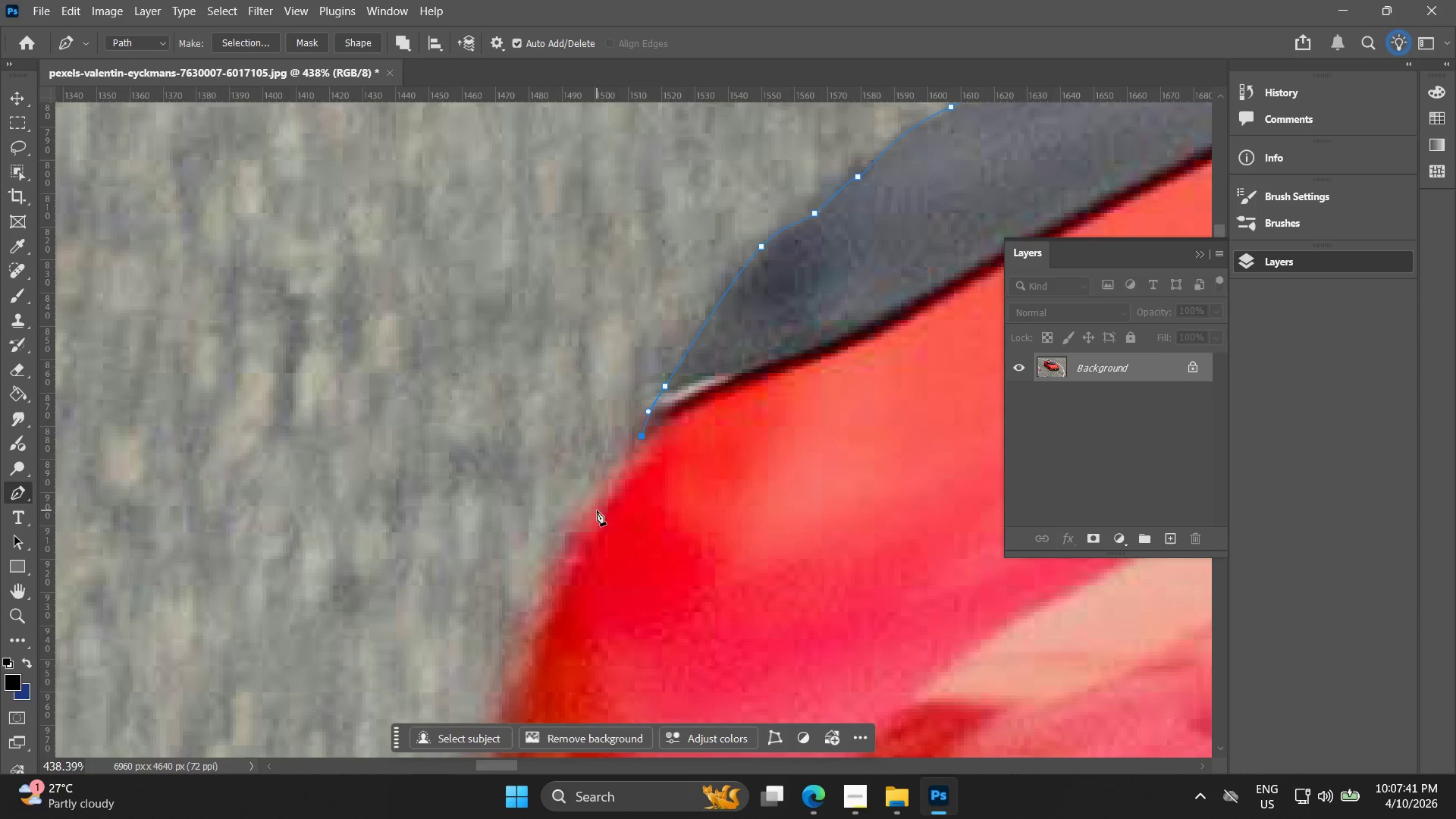 
left_click_drag(start_coordinate=[599, 524], to_coordinate=[585, 544])
 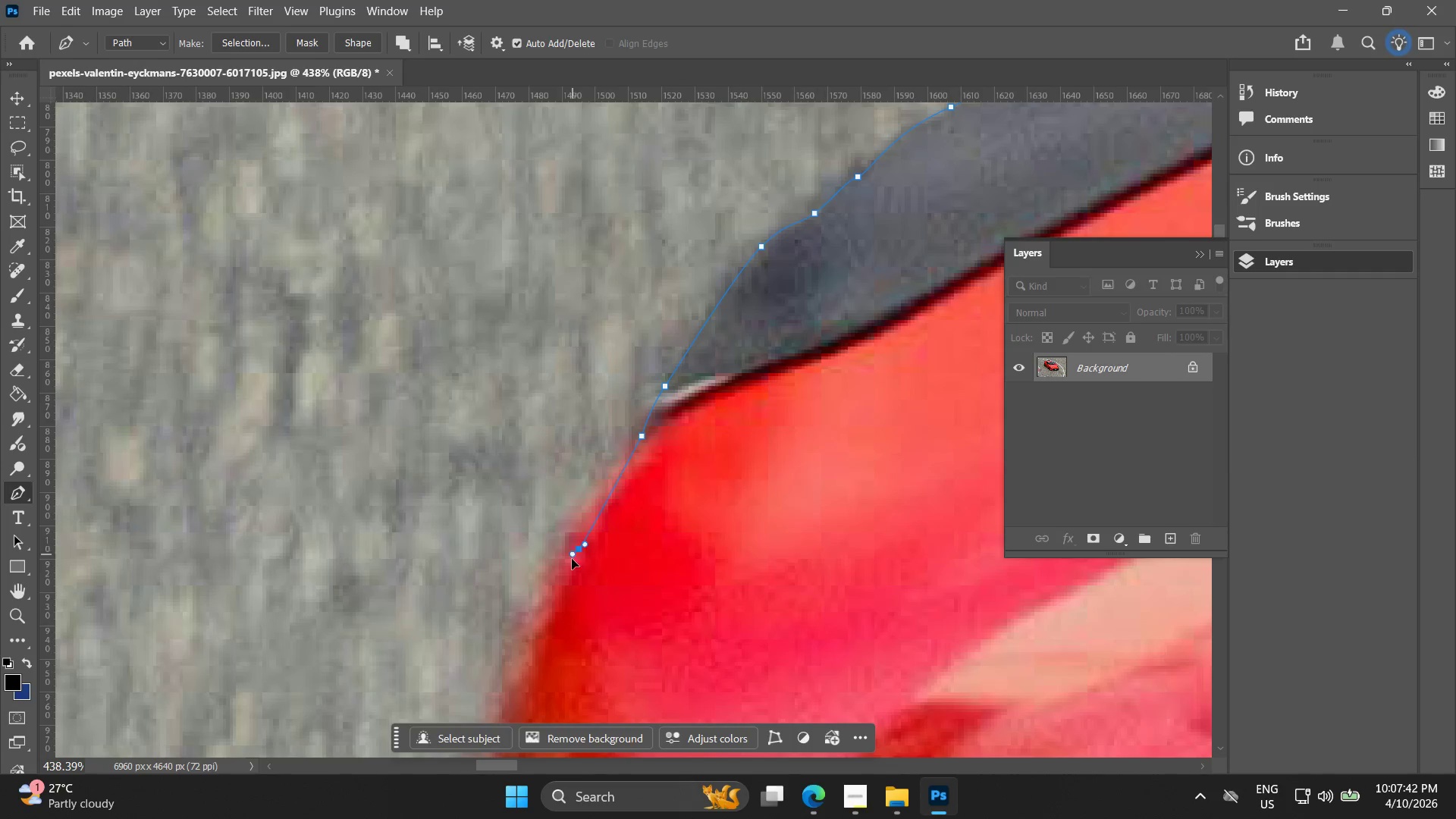 
key(Control+ControlLeft)
 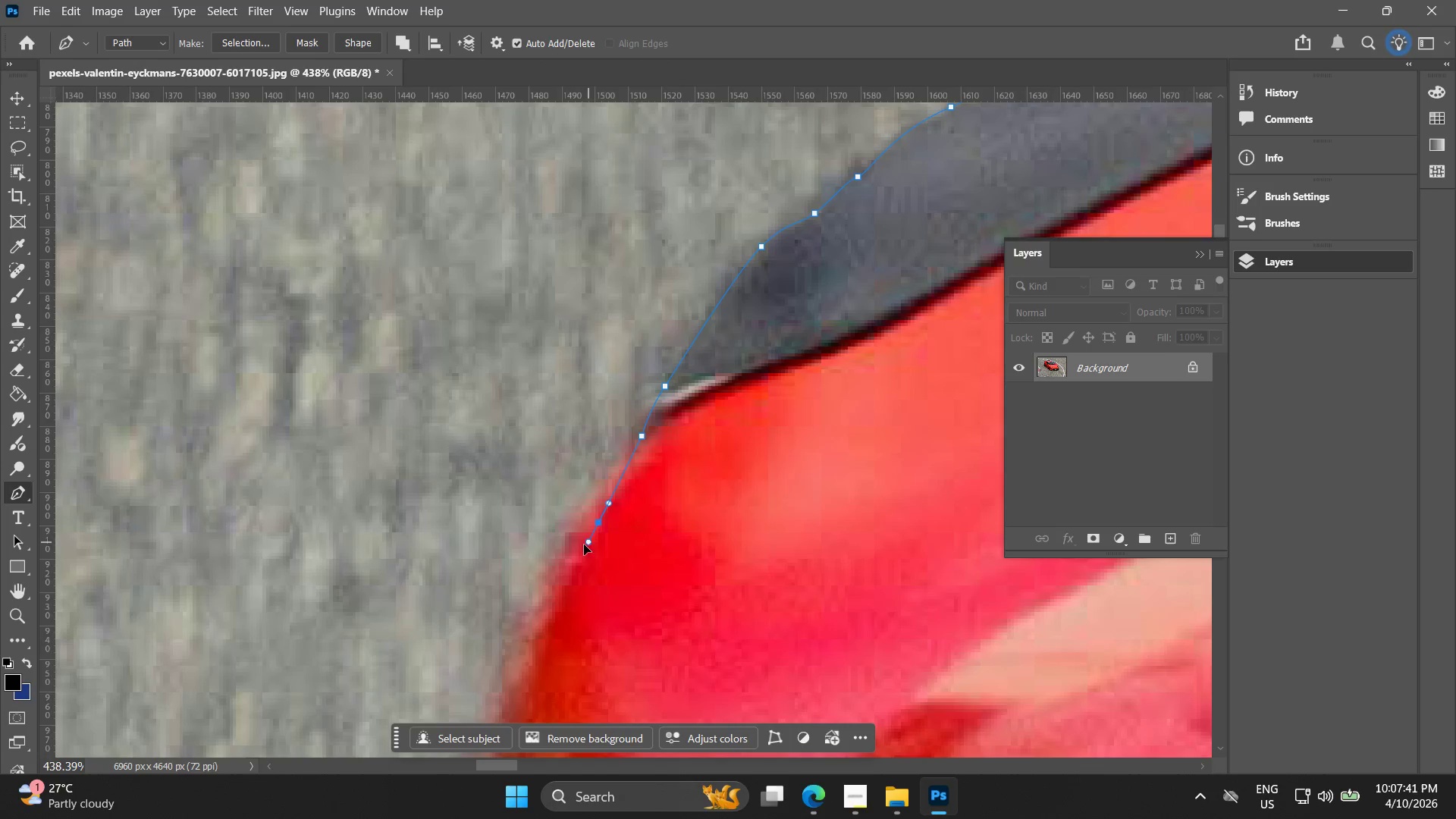 
key(Control+Z)
 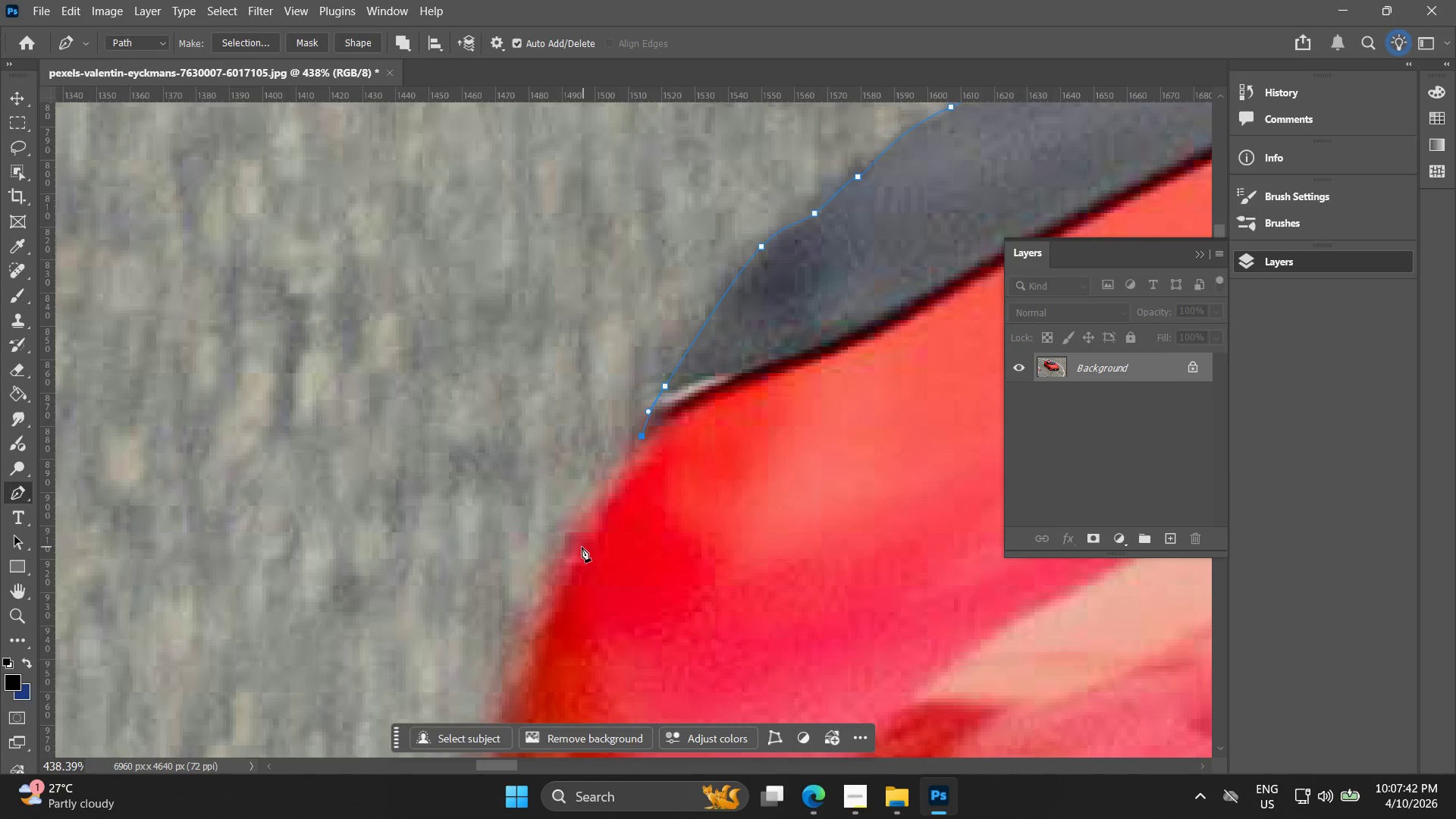 
left_click_drag(start_coordinate=[577, 551], to_coordinate=[570, 570])
 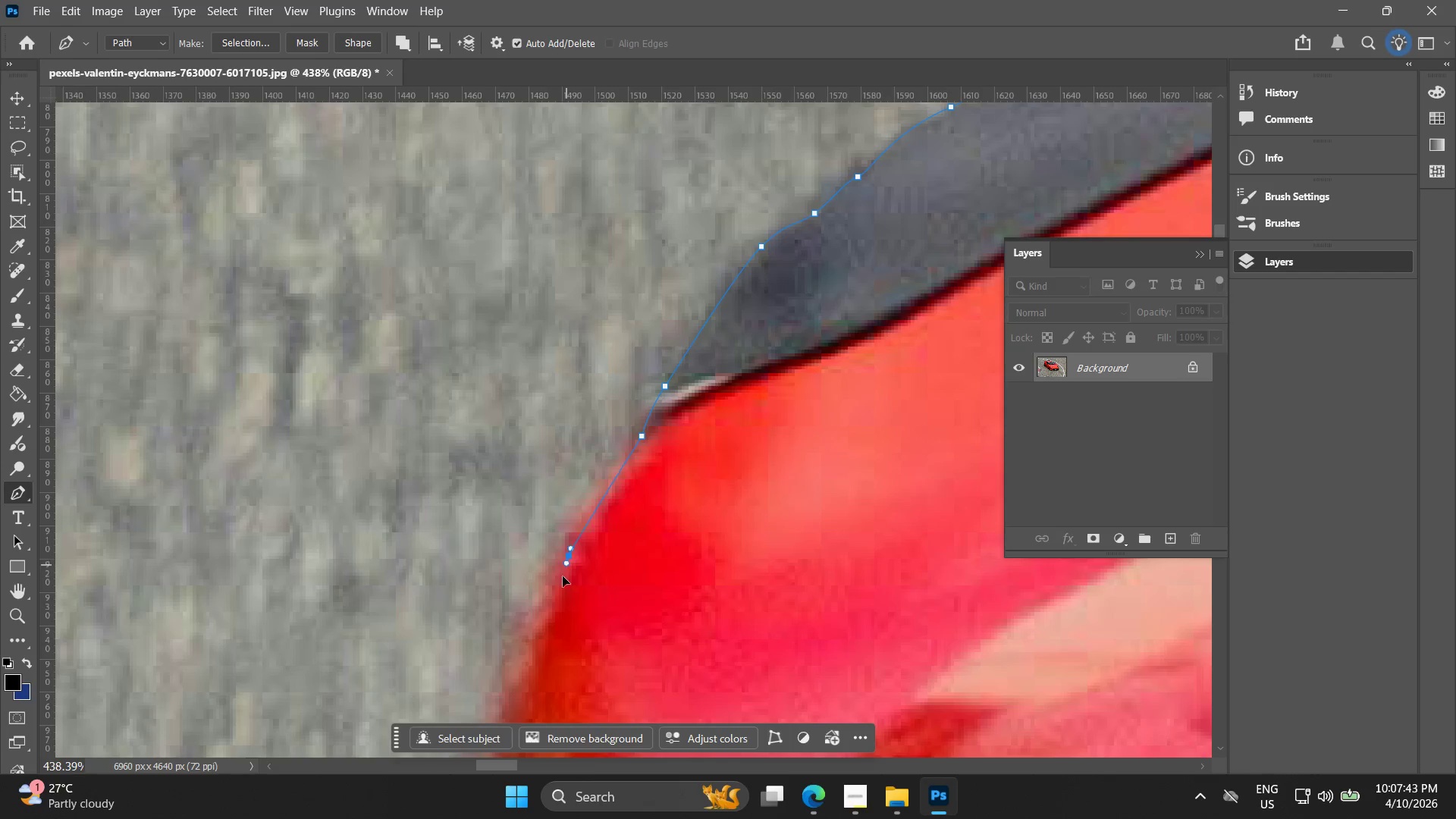 
key(Control+ControlLeft)
 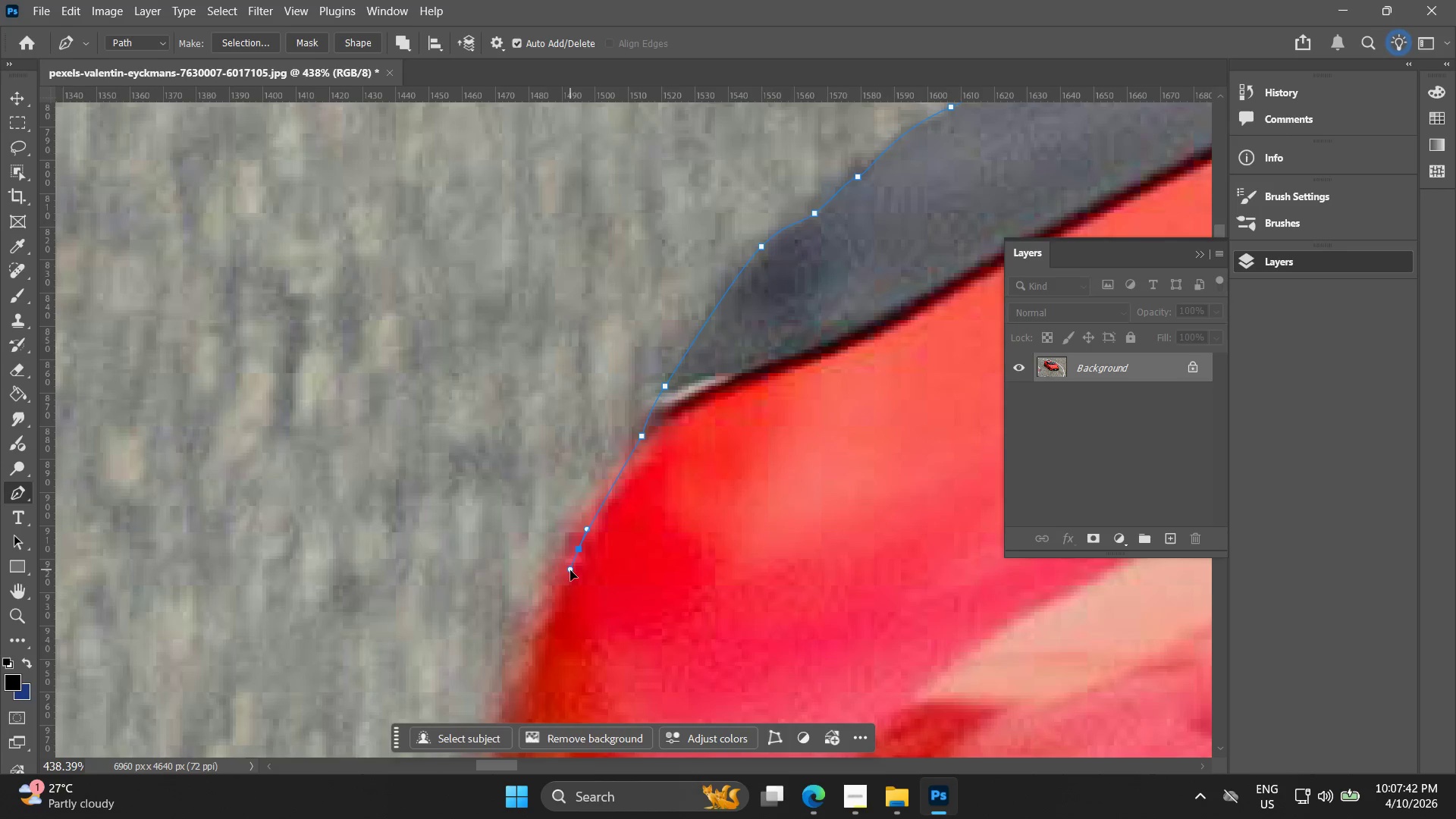 
key(Control+Z)
 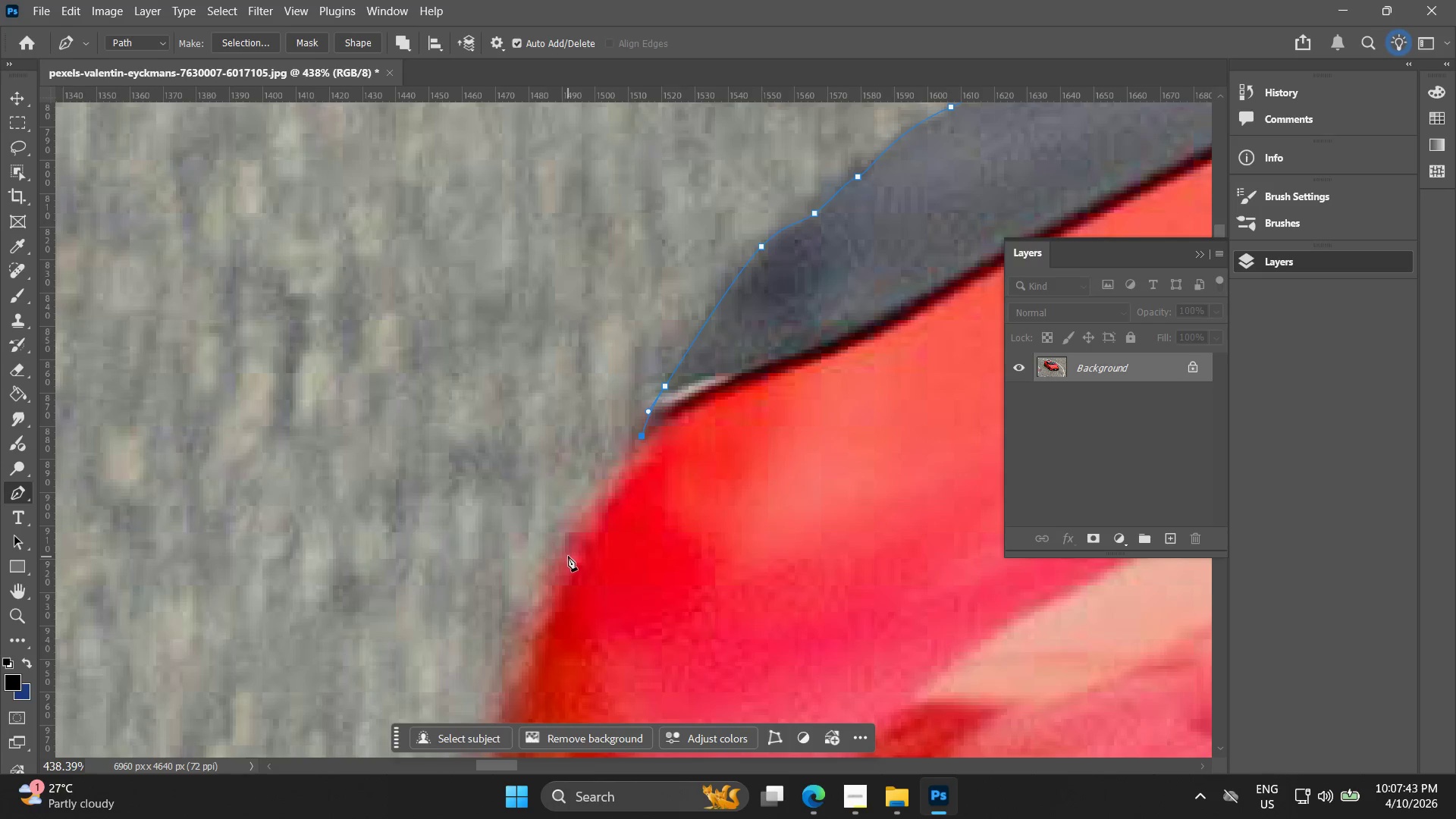 
left_click_drag(start_coordinate=[568, 556], to_coordinate=[555, 585])
 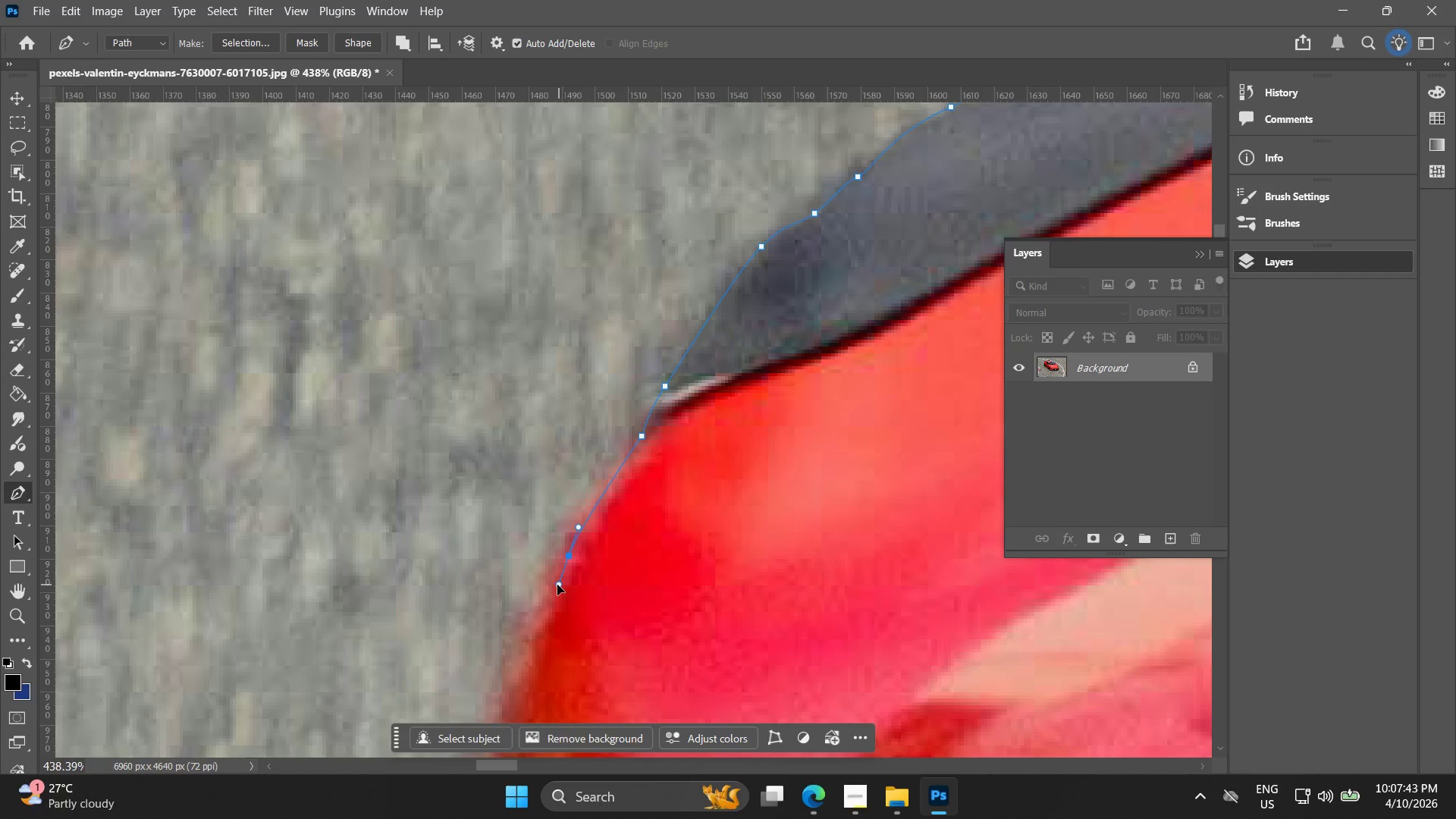 
hold_key(key=Space, duration=0.45)
 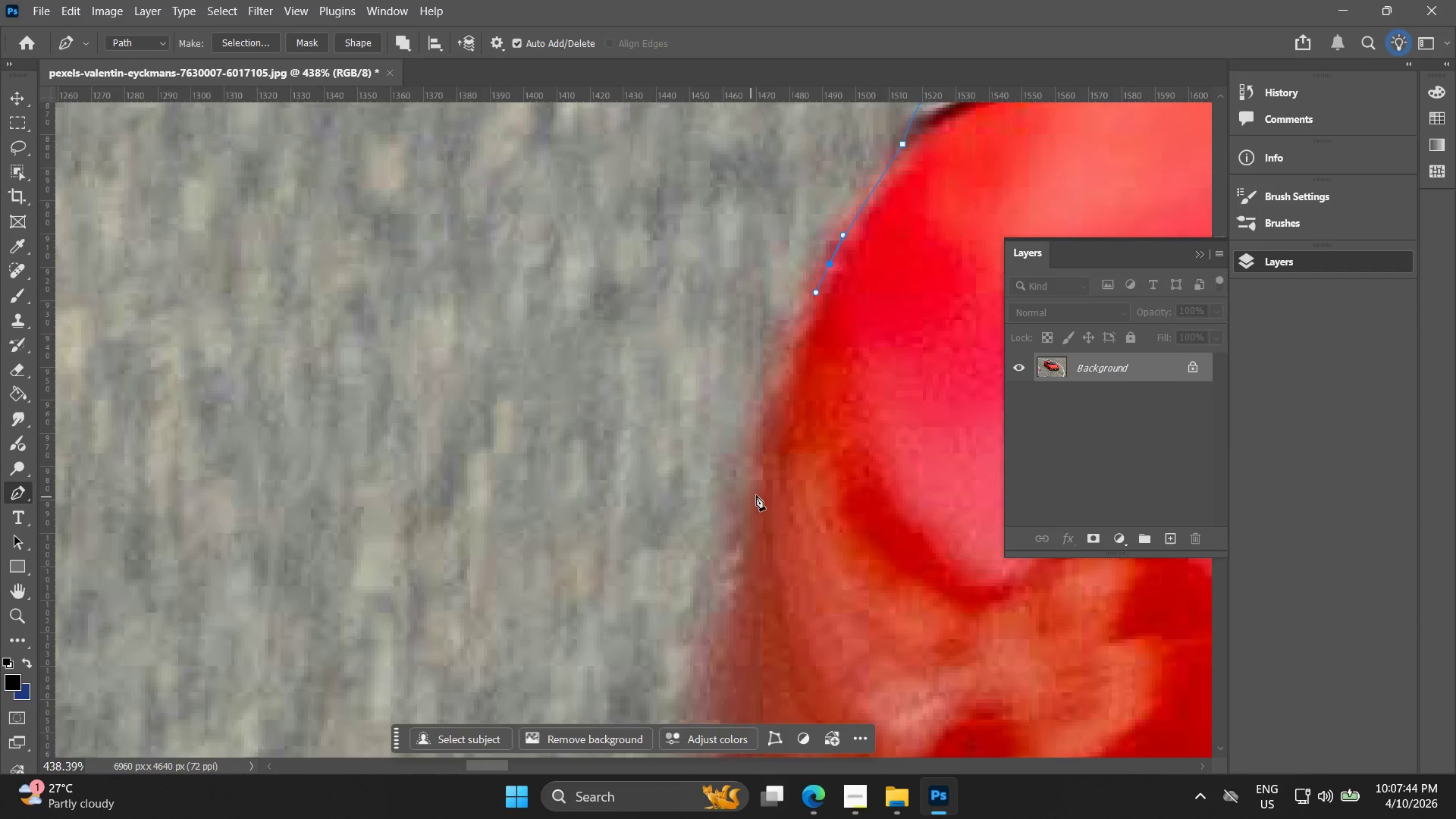 
left_click_drag(start_coordinate=[545, 597], to_coordinate=[750, 379])
 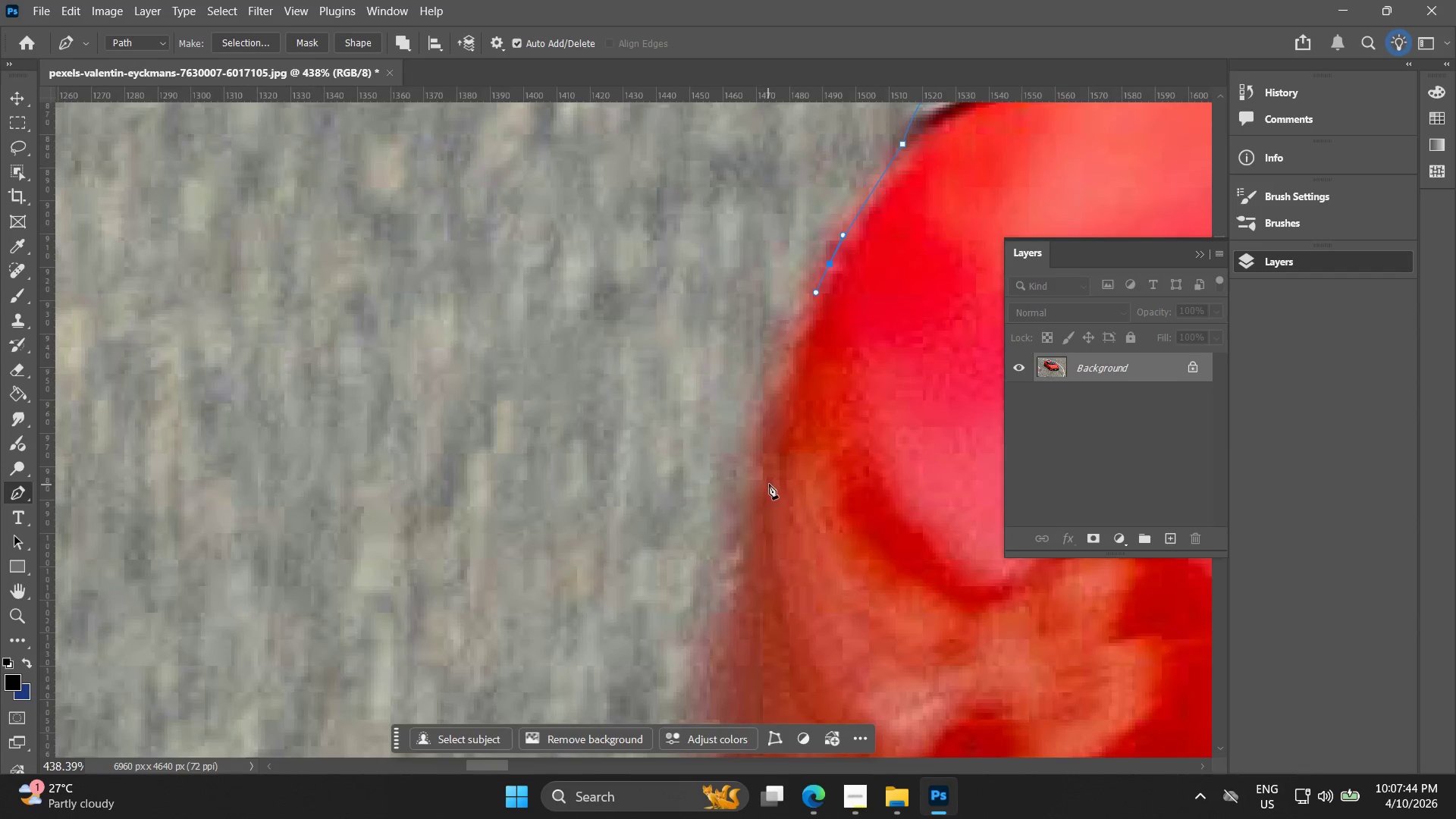 
left_click_drag(start_coordinate=[764, 481], to_coordinate=[758, 527])
 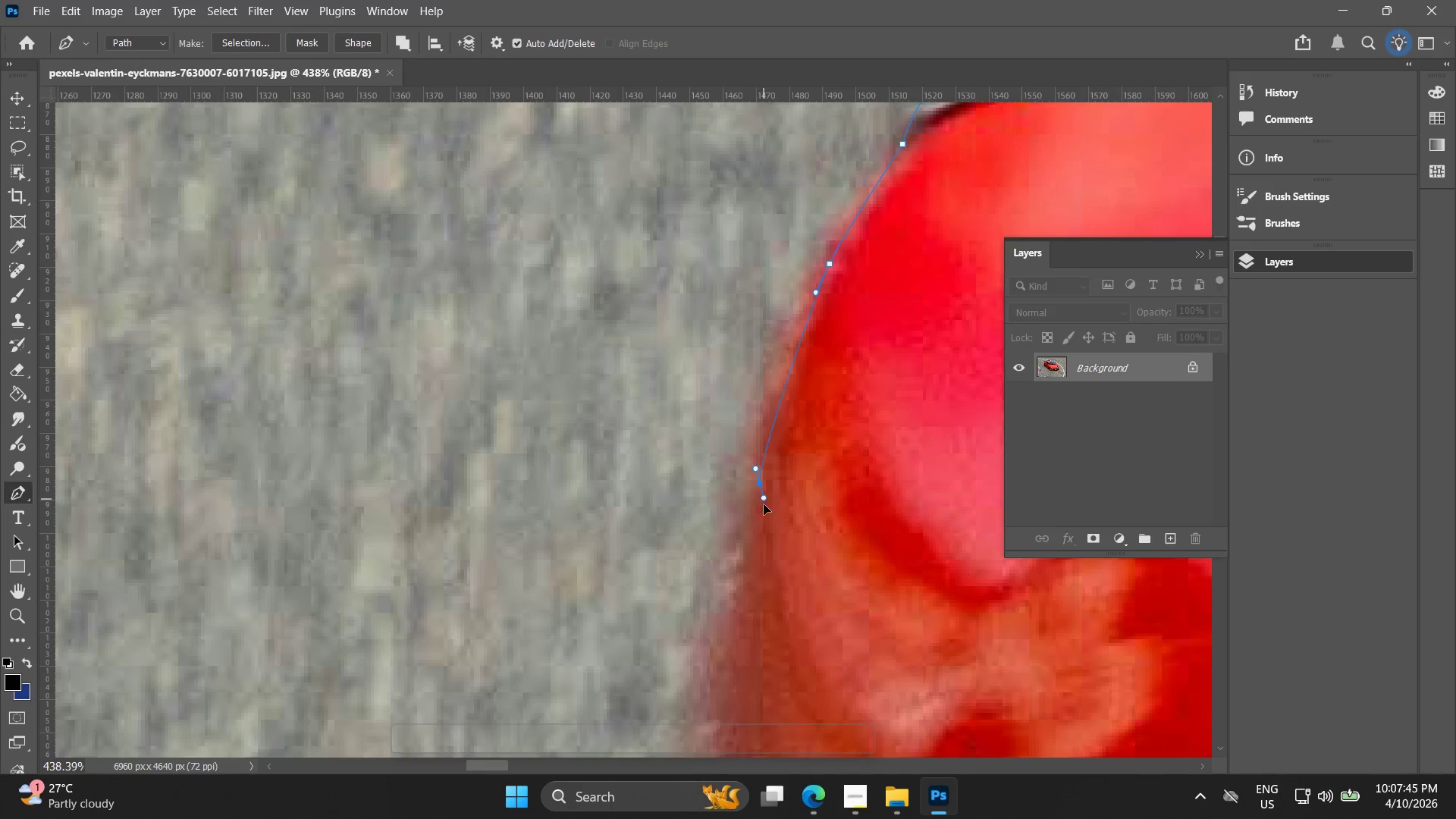 
key(Control+ControlLeft)
 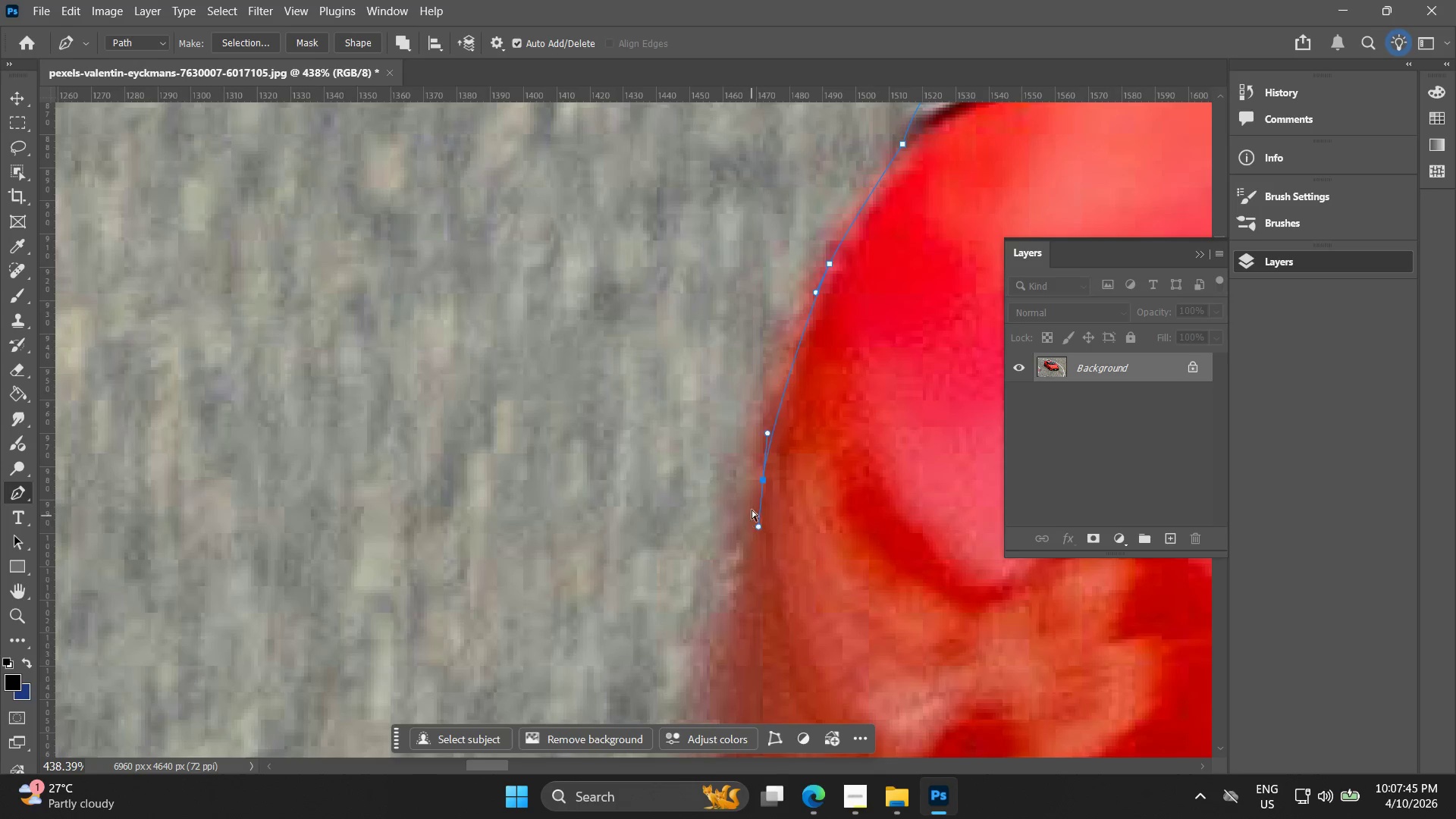 
key(Control+Z)
 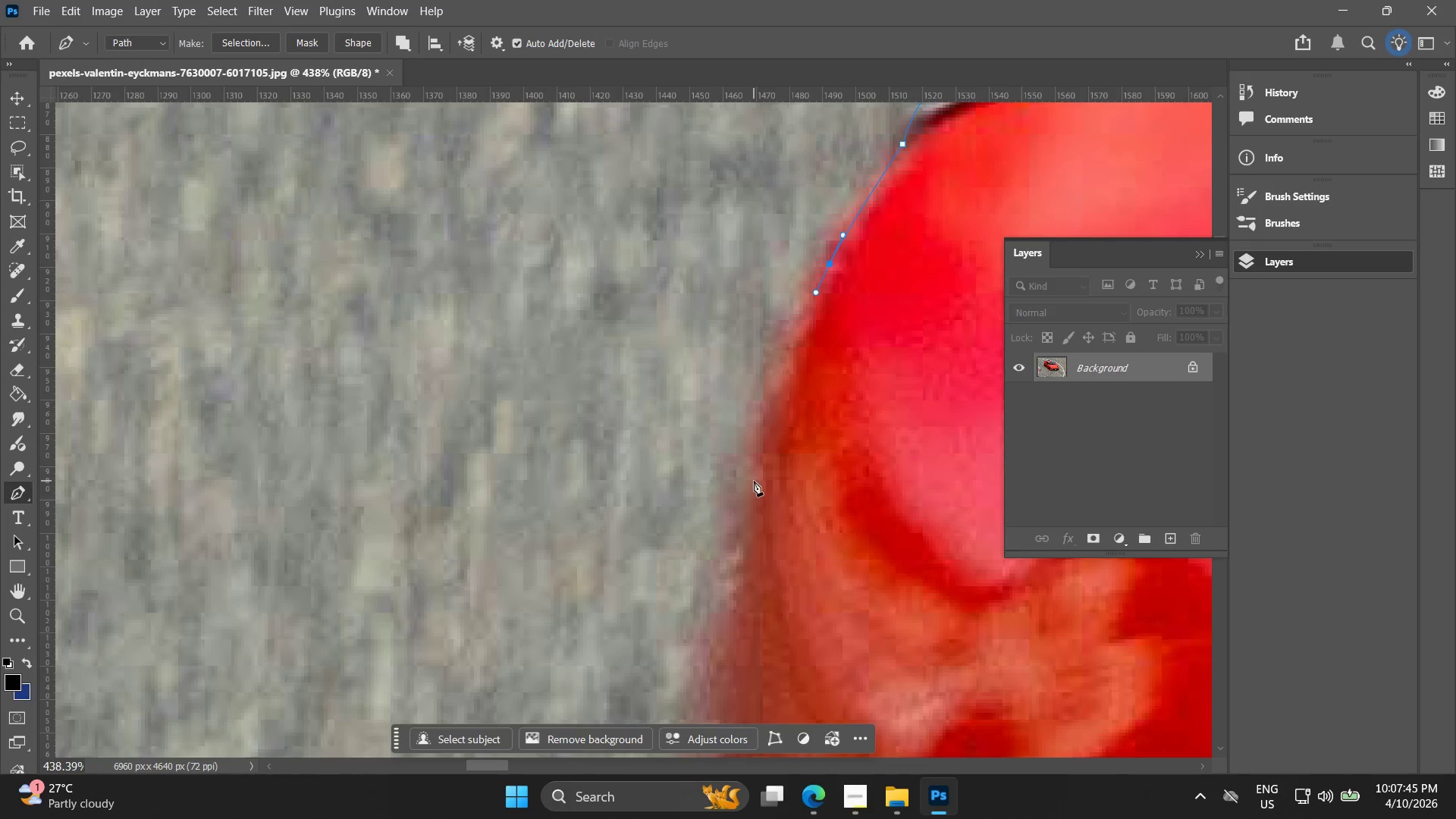 
left_click_drag(start_coordinate=[760, 484], to_coordinate=[731, 610])
 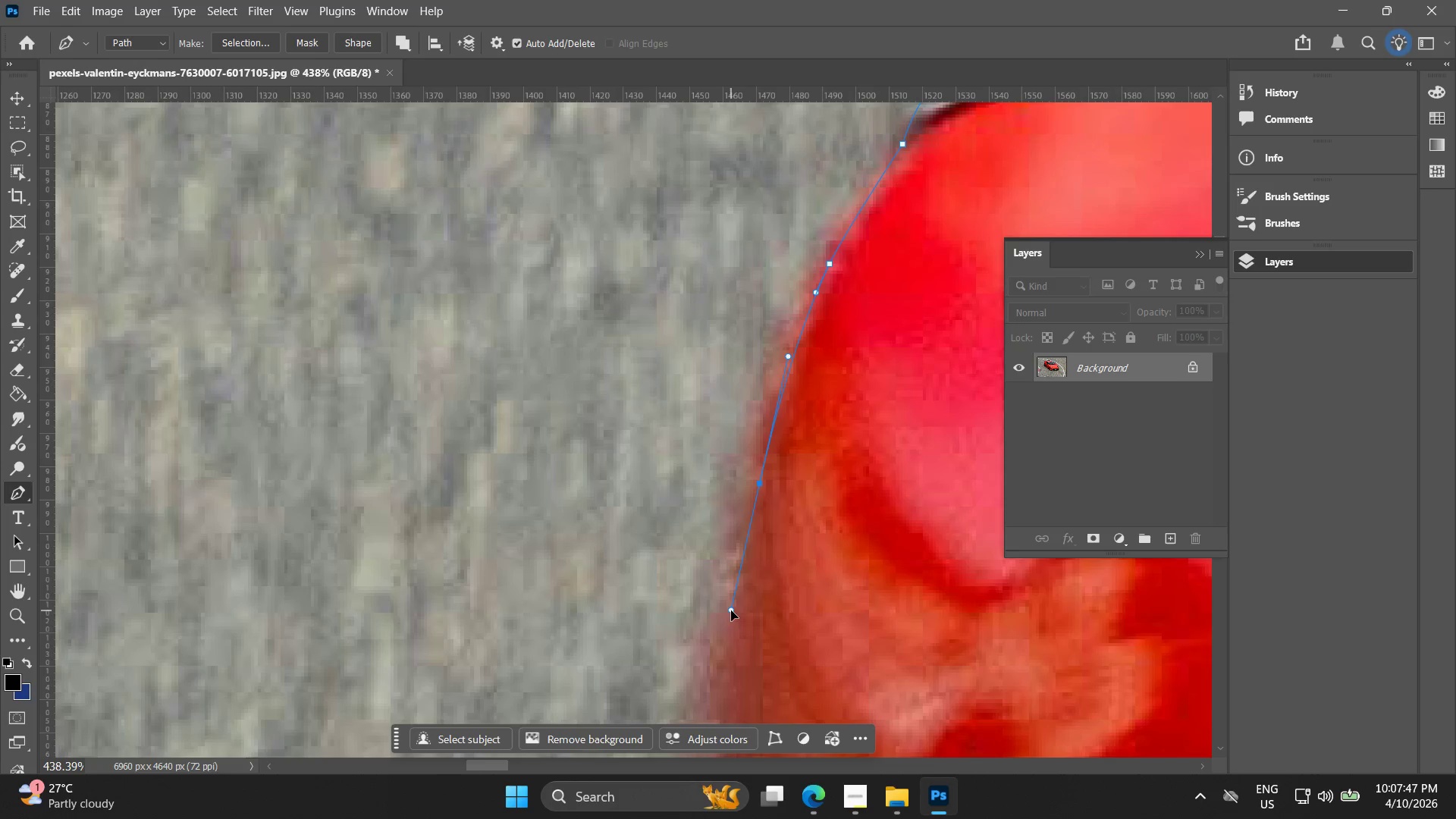 
hold_key(key=Space, duration=0.53)
 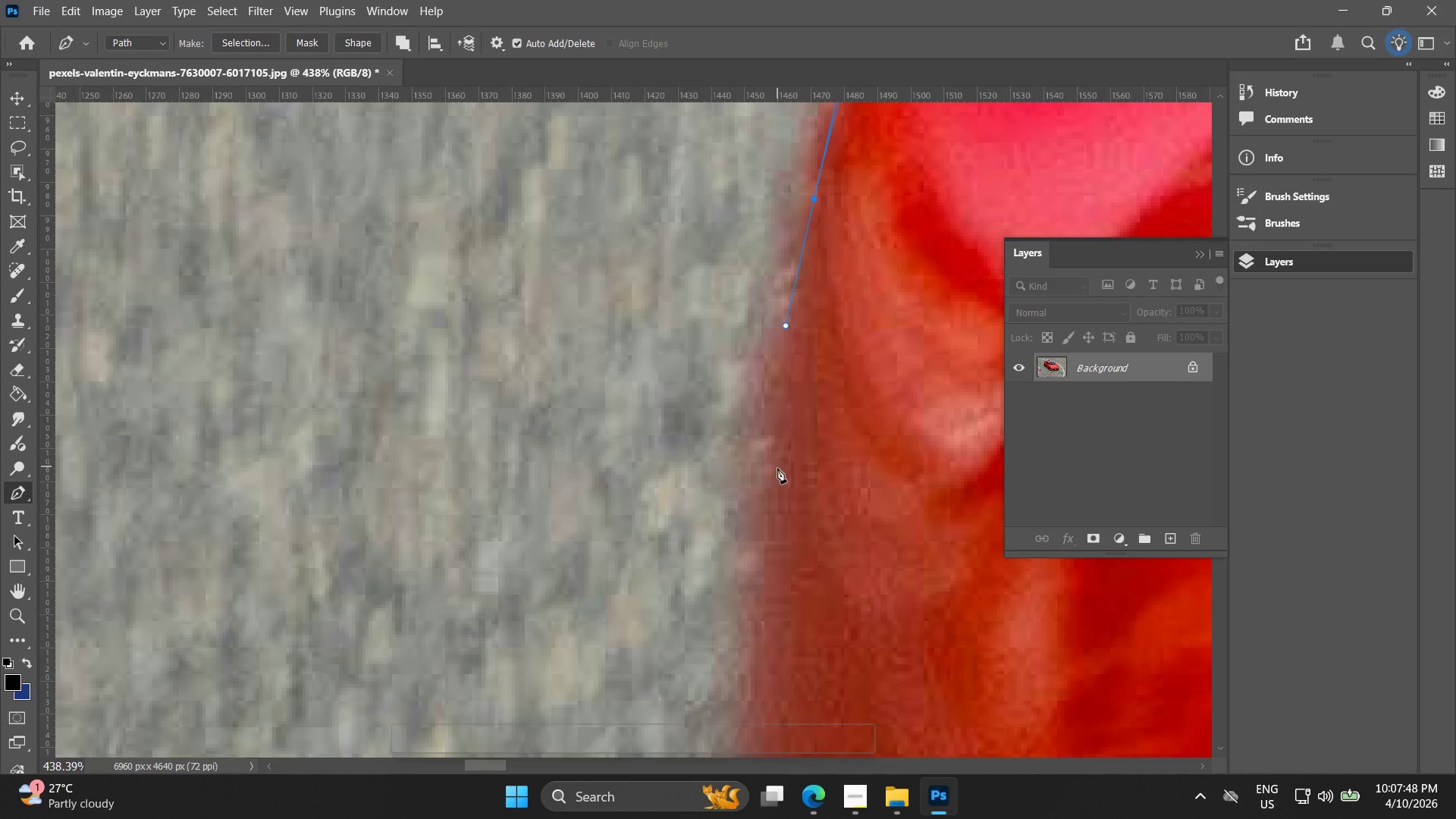 
left_click_drag(start_coordinate=[733, 618], to_coordinate=[780, 377])
 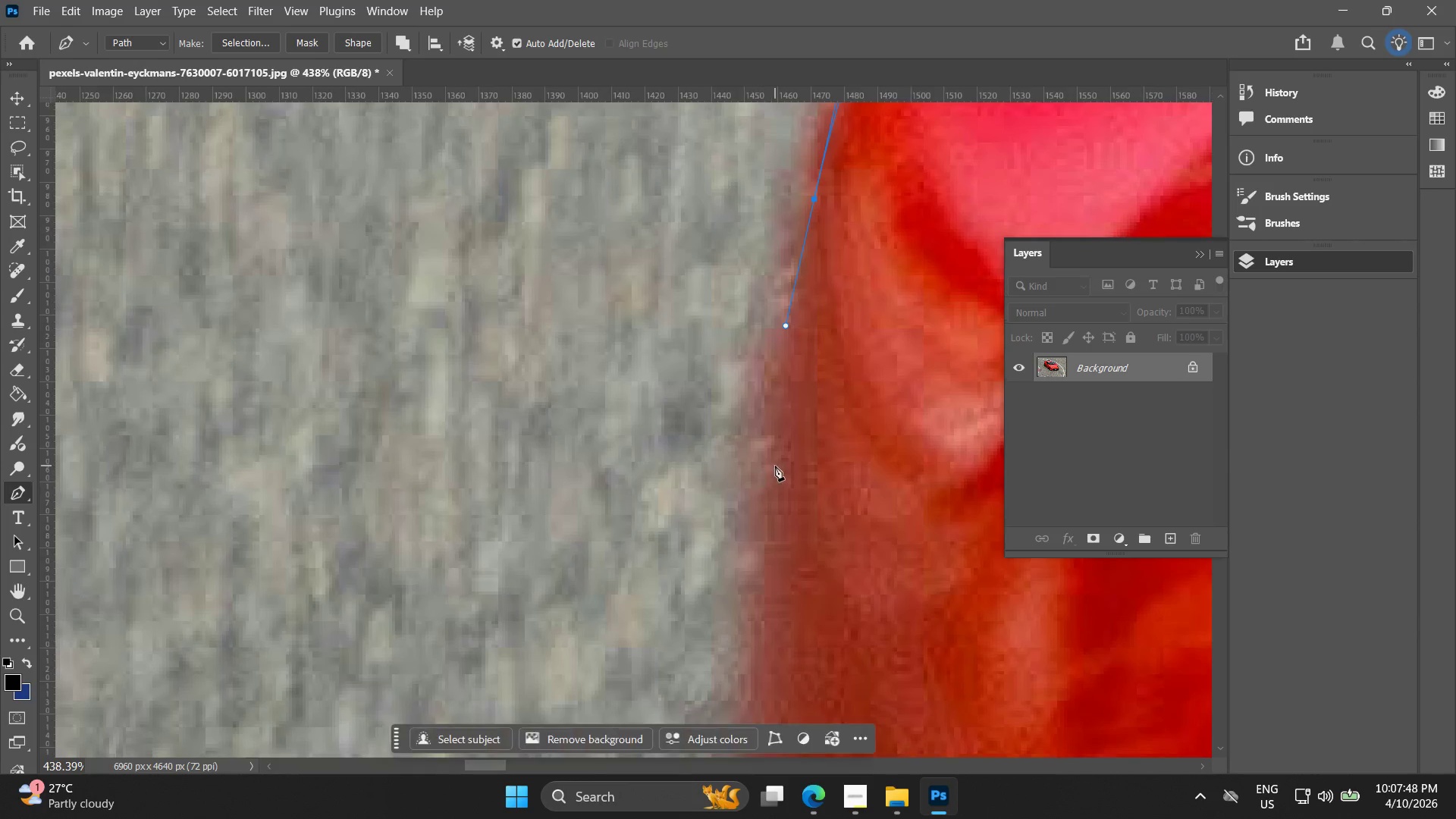 
left_click_drag(start_coordinate=[777, 466], to_coordinate=[770, 522])
 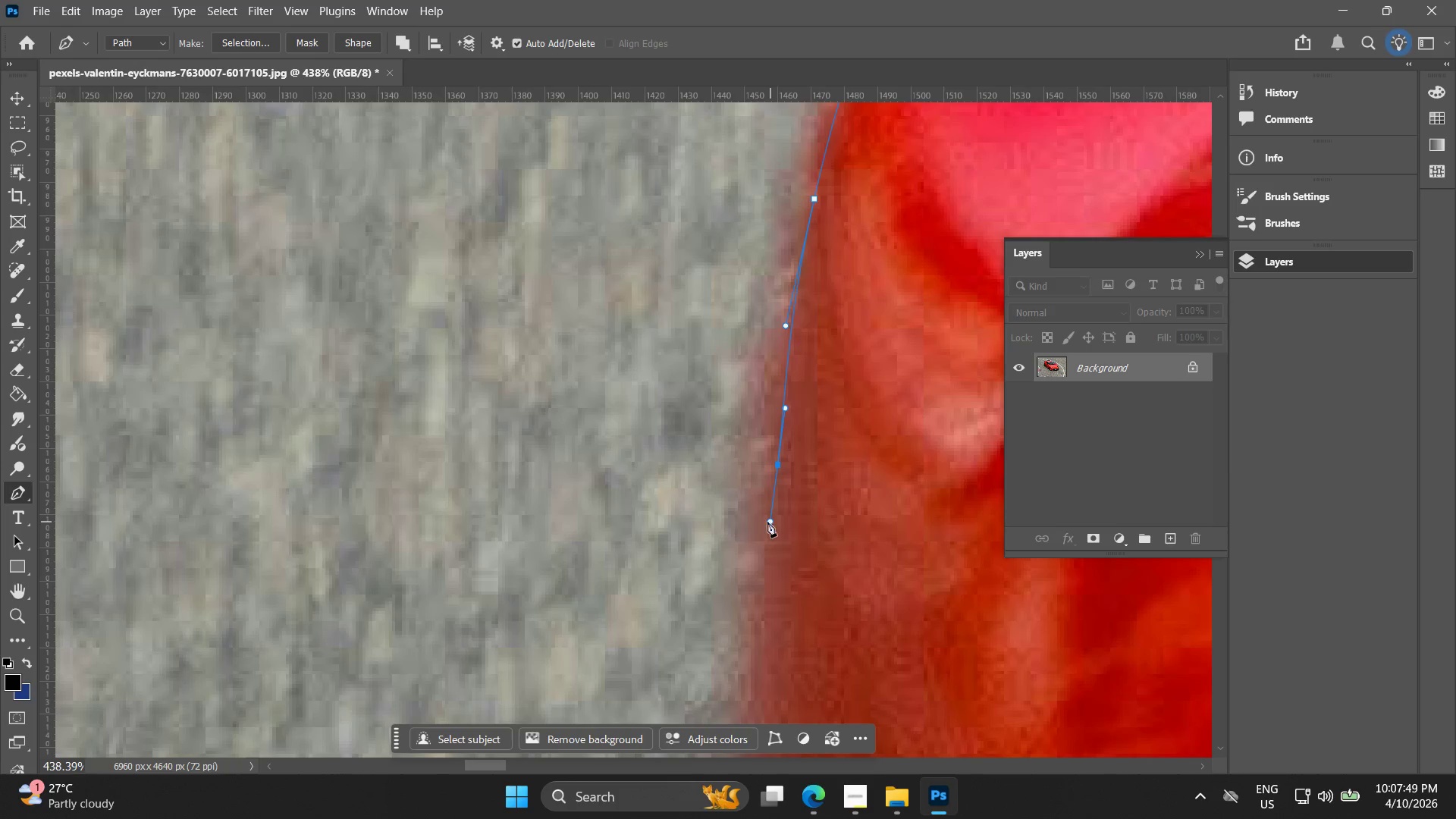 
hold_key(key=Space, duration=0.45)
 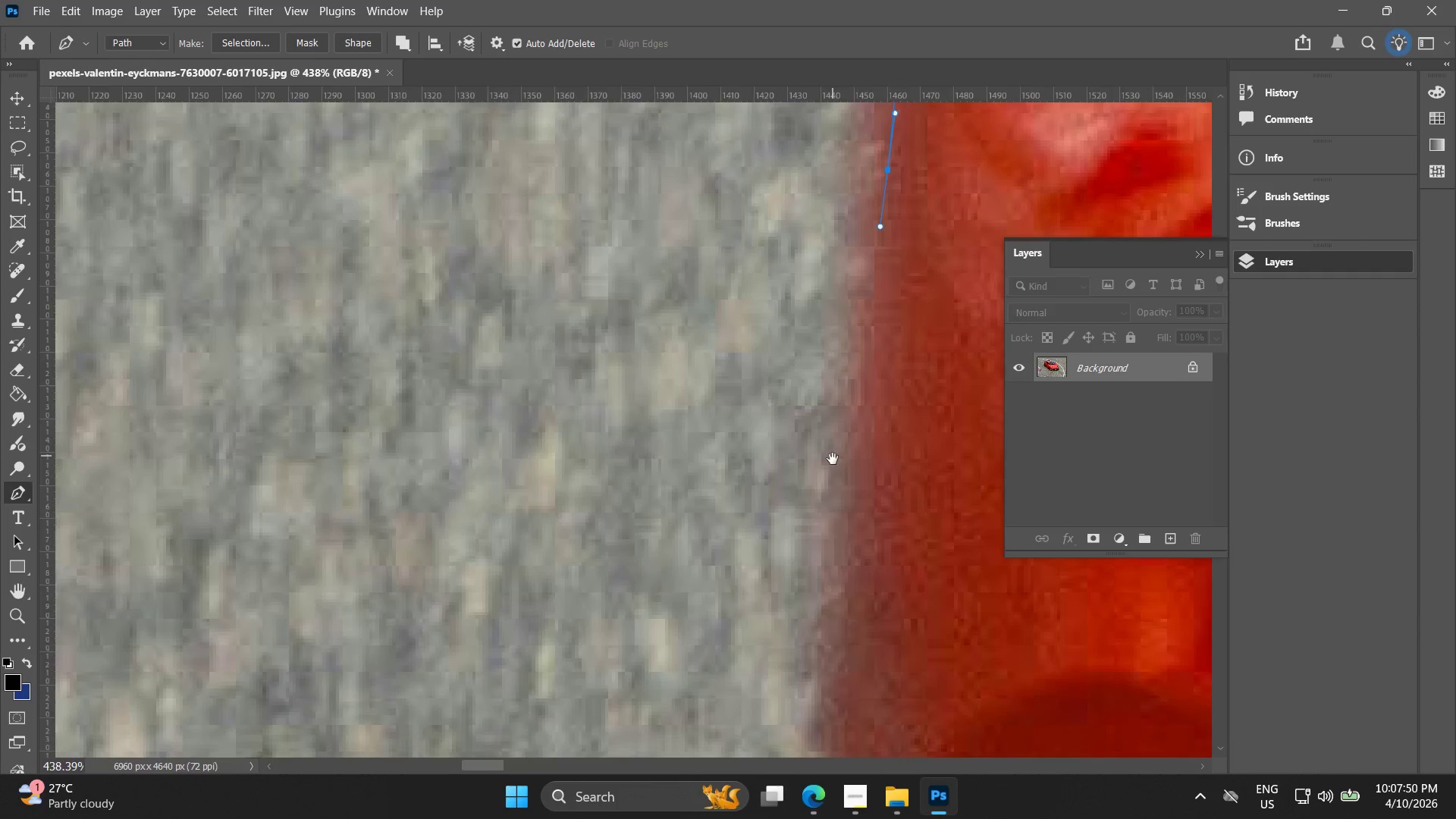 
left_click_drag(start_coordinate=[765, 526], to_coordinate=[833, 333])
 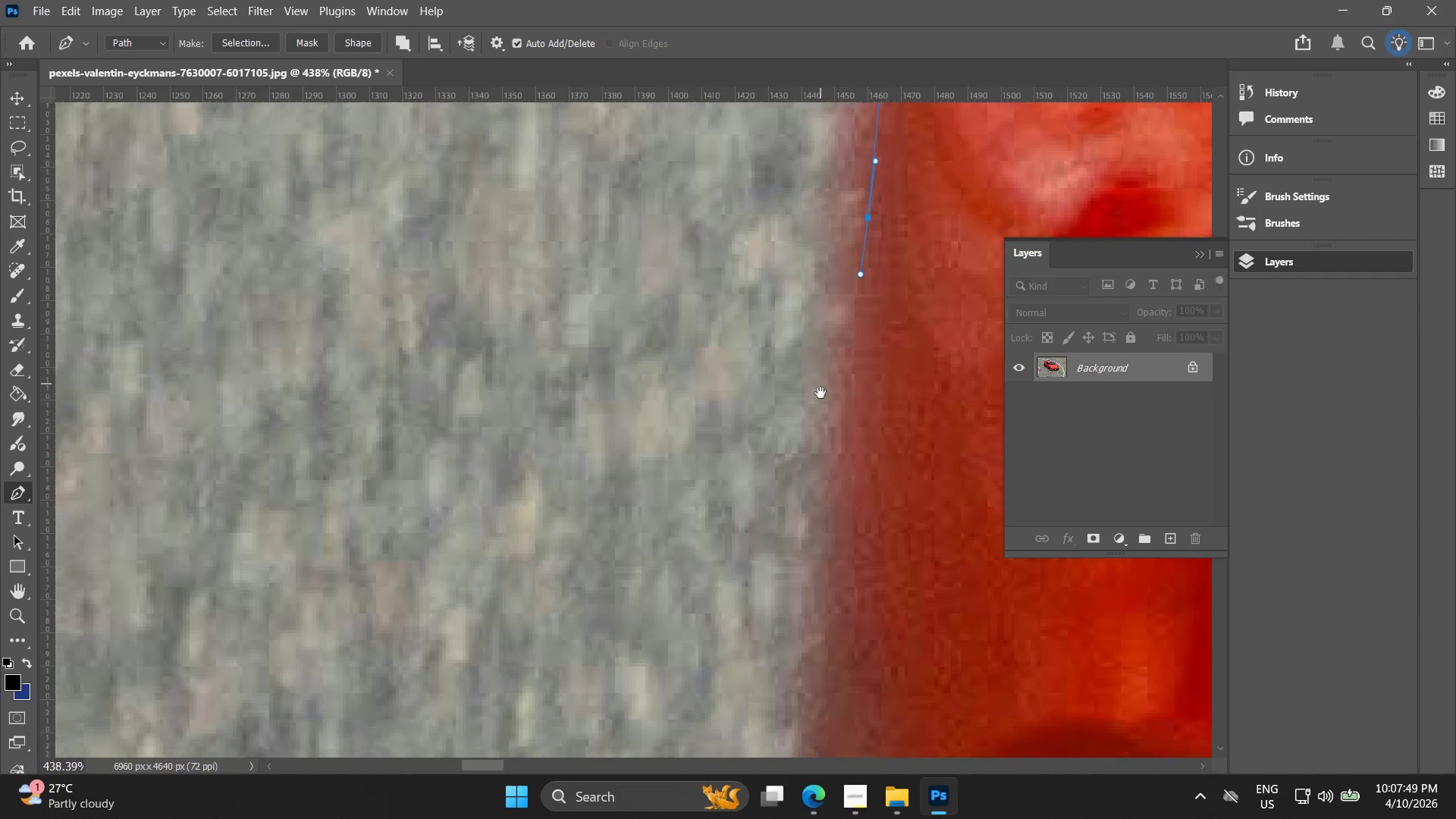 
hold_key(key=AltLeft, duration=0.78)
 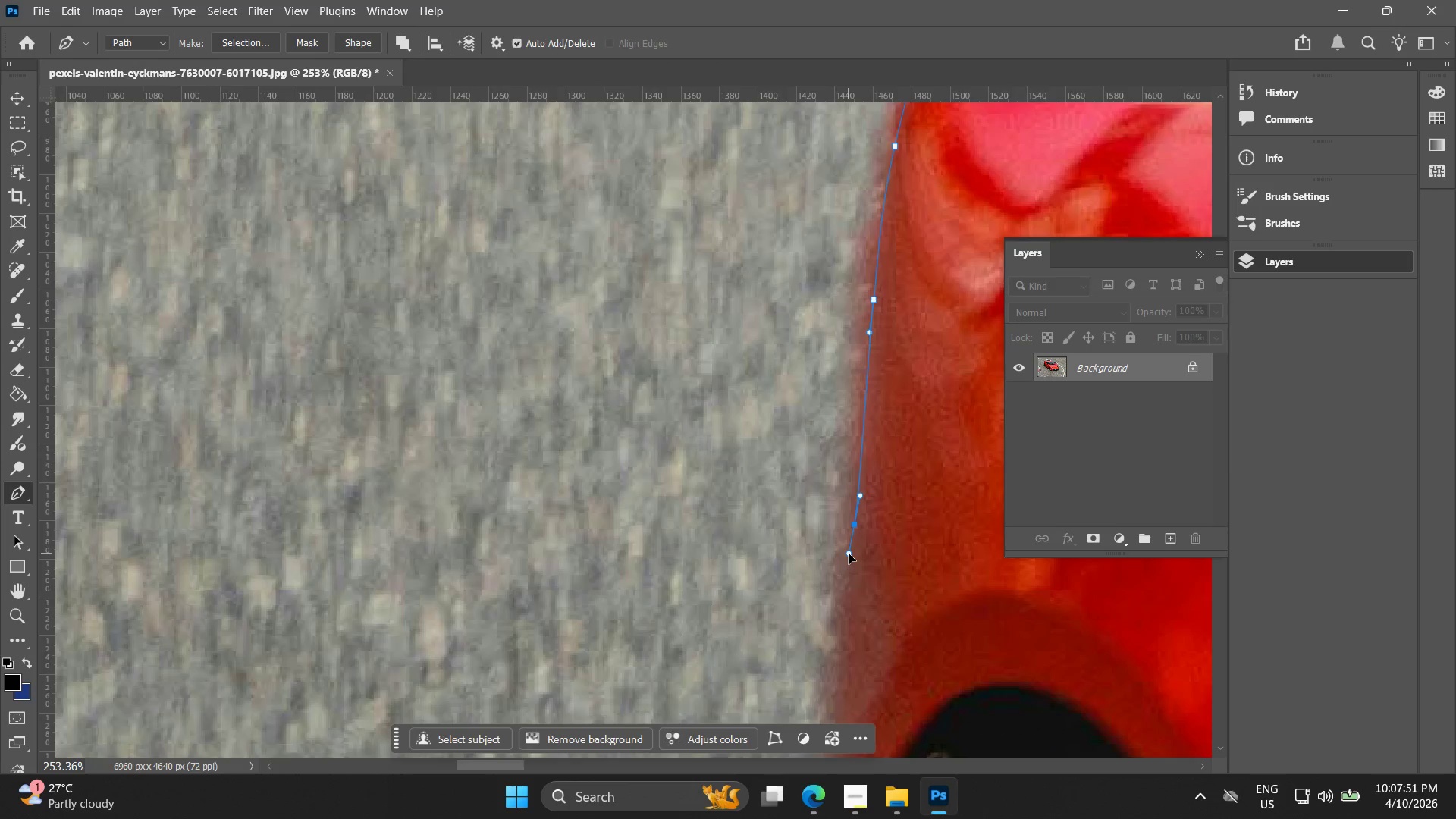 
left_click_drag(start_coordinate=[854, 525], to_coordinate=[852, 566])
 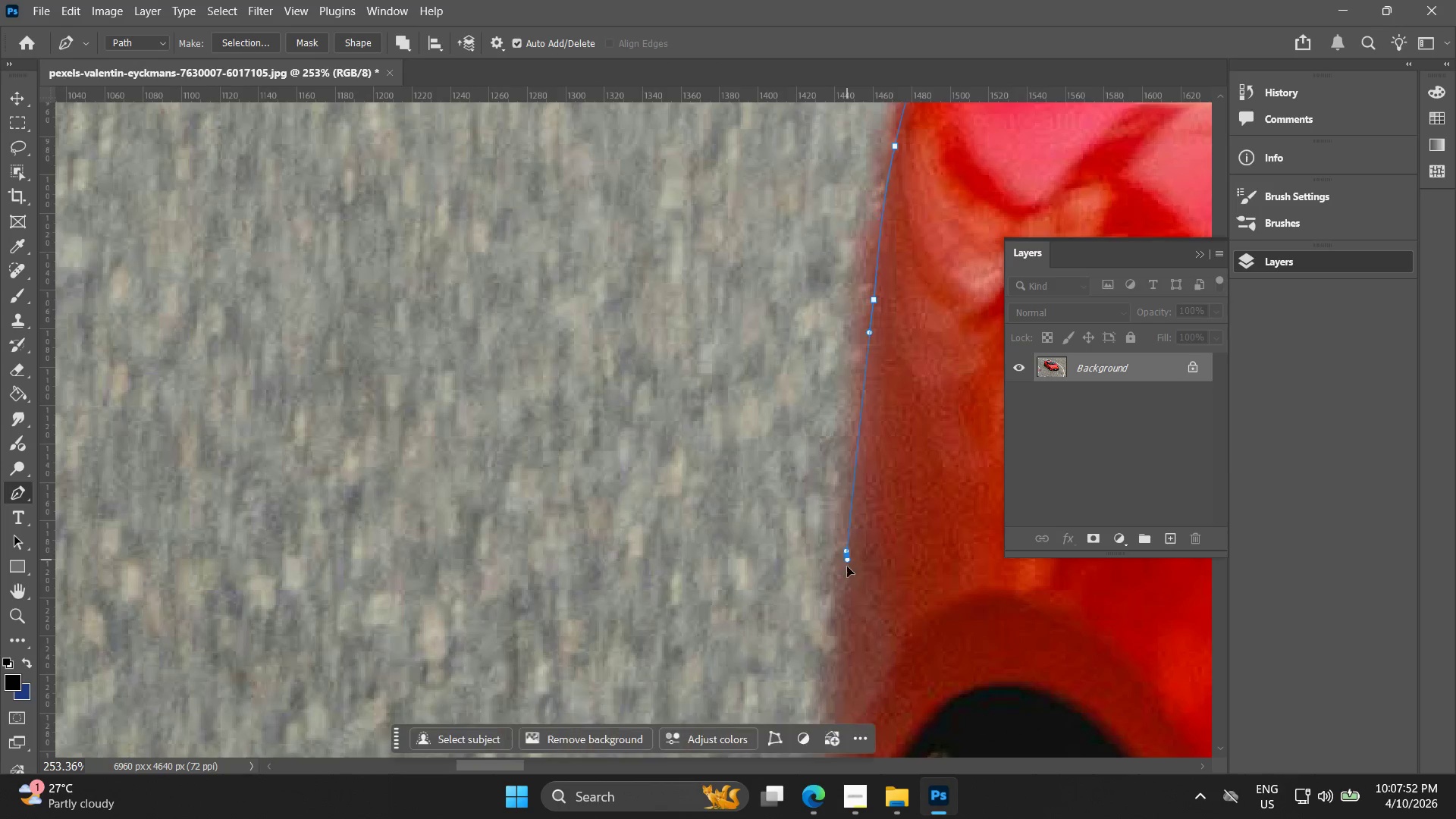 
scroll: coordinate [857, 512], scroll_direction: down, amount: 6.0
 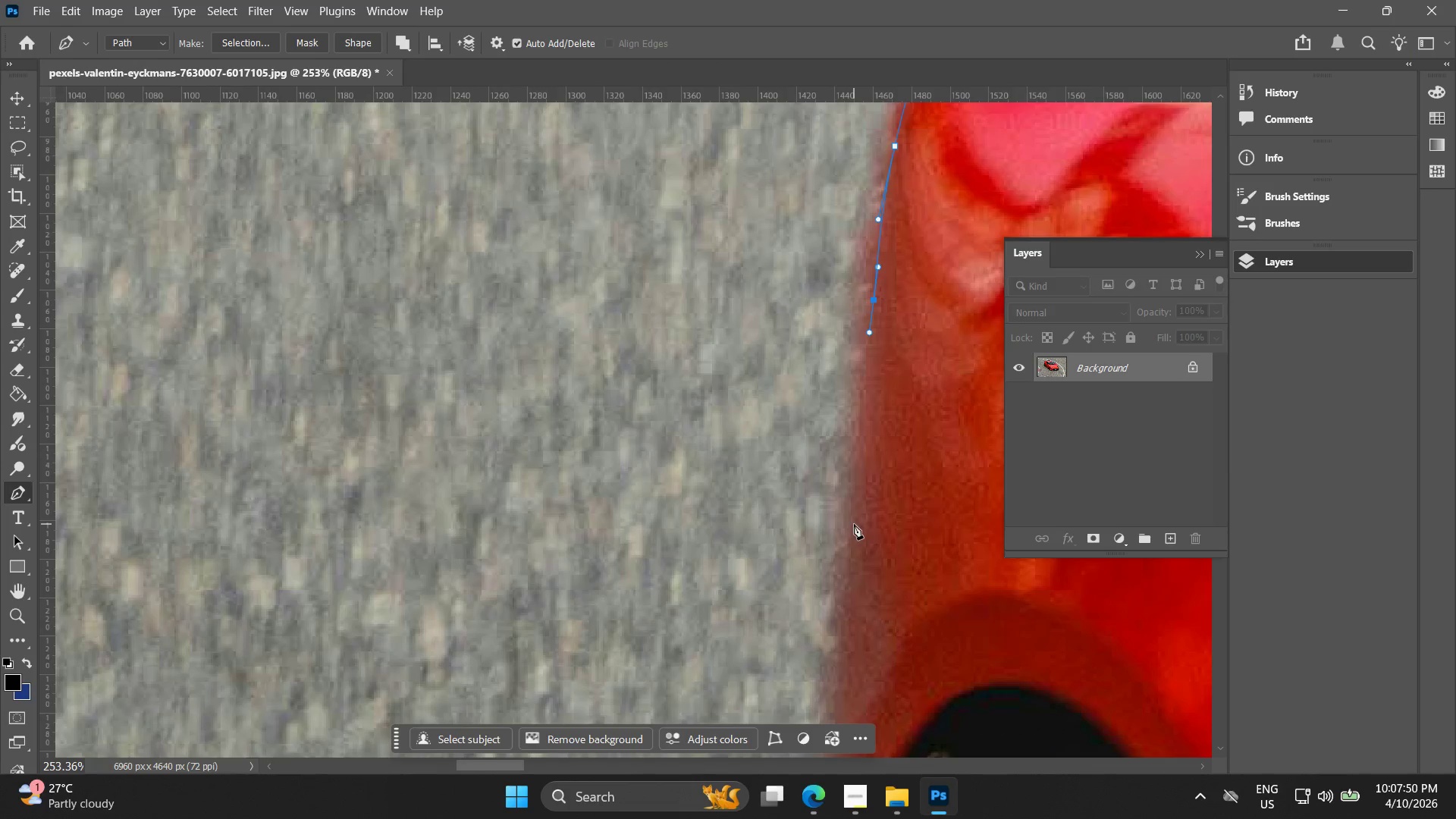 
key(Control+ControlLeft)
 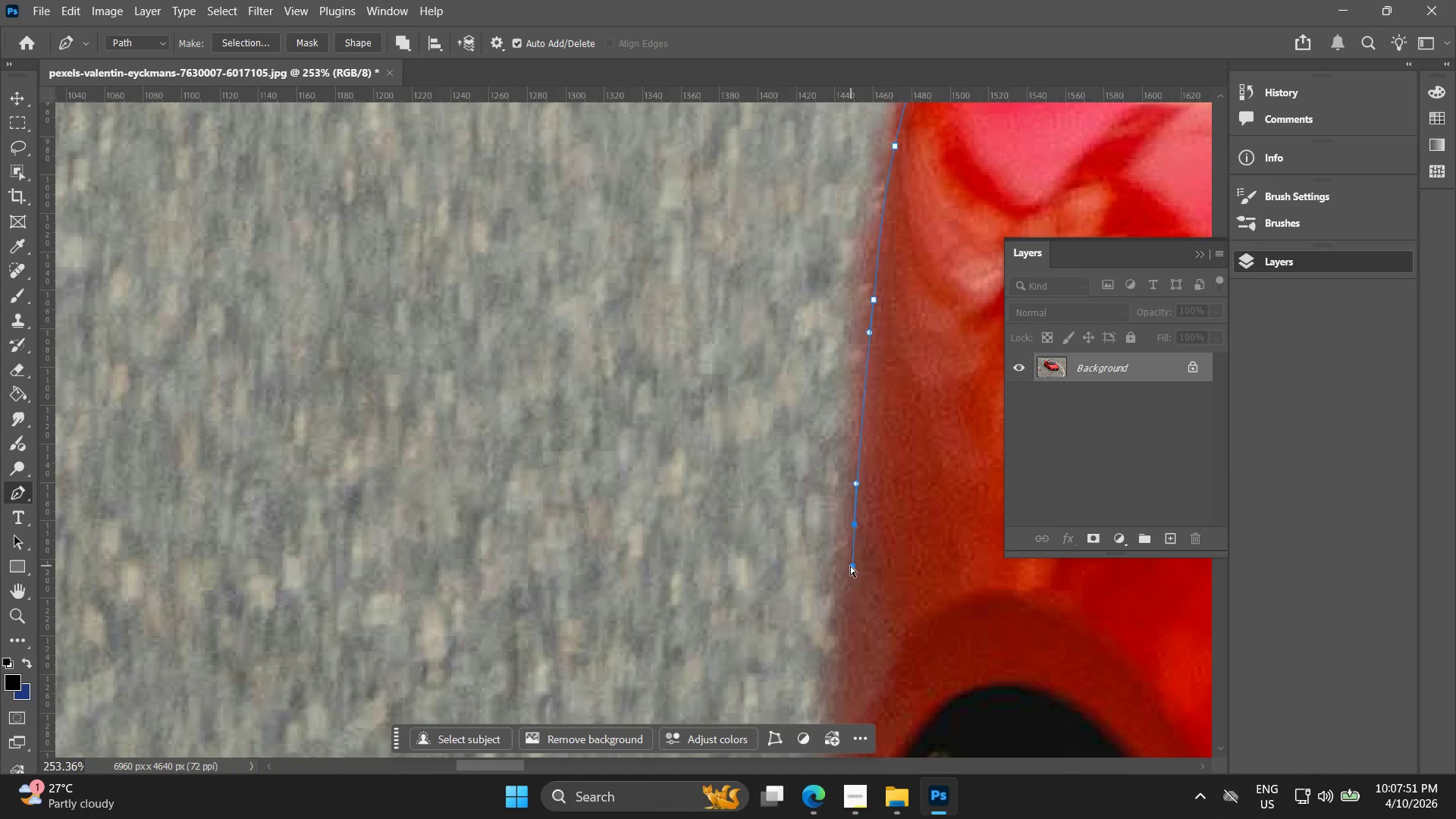 
key(Control+Z)
 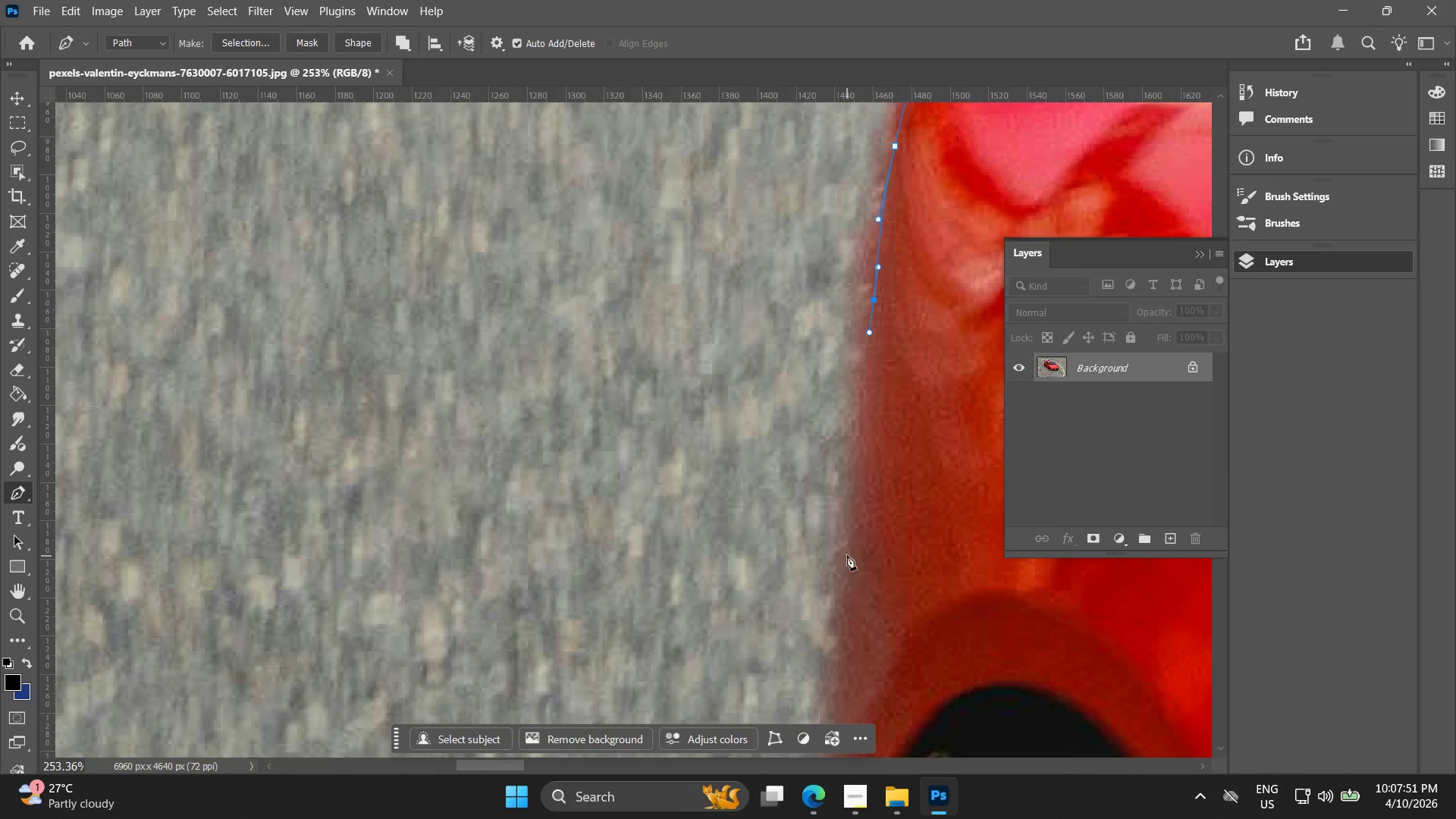 
left_click_drag(start_coordinate=[847, 555], to_coordinate=[846, 589])
 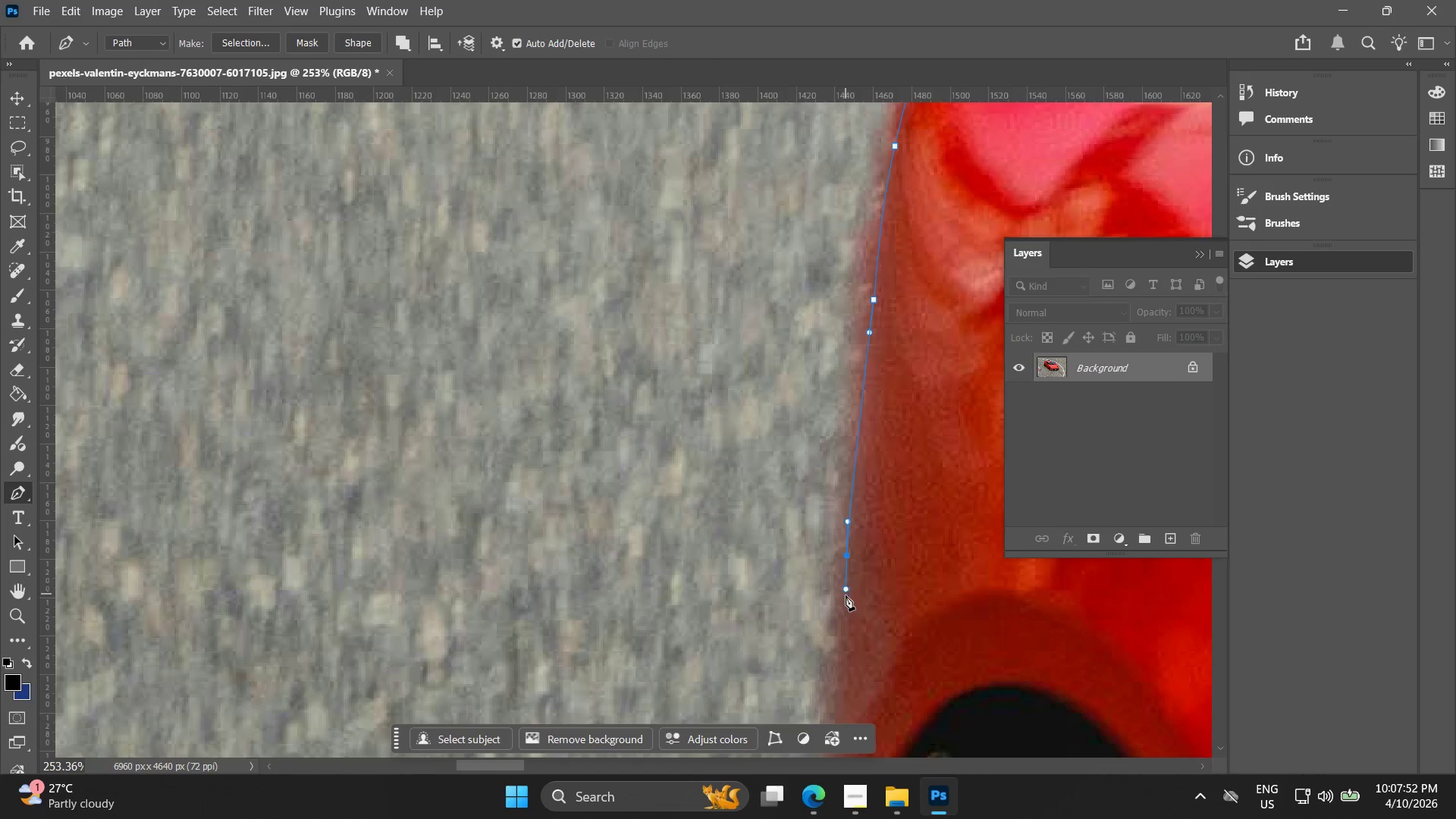 
hold_key(key=Space, duration=0.53)
 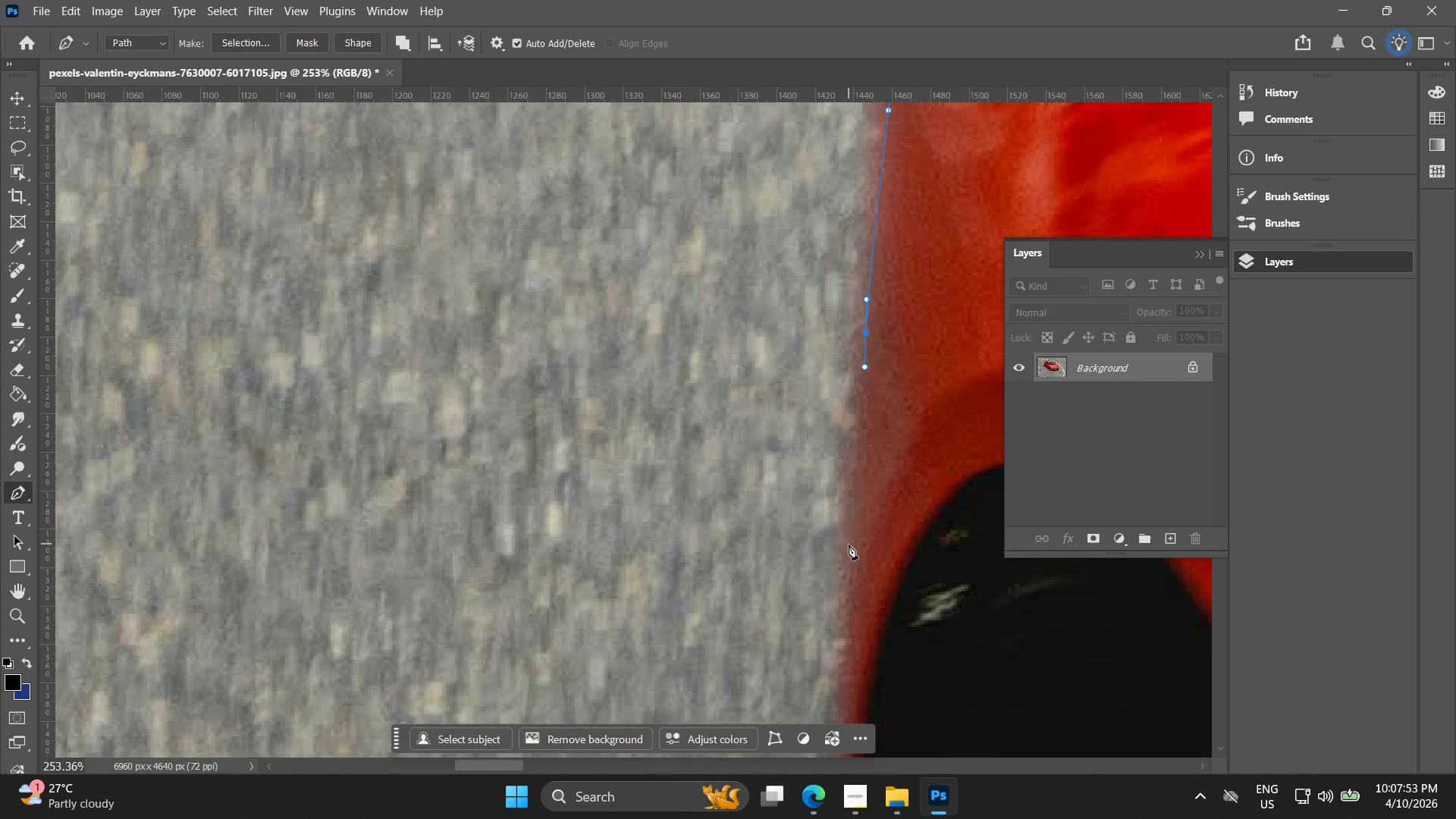 
left_click_drag(start_coordinate=[845, 598], to_coordinate=[864, 375])
 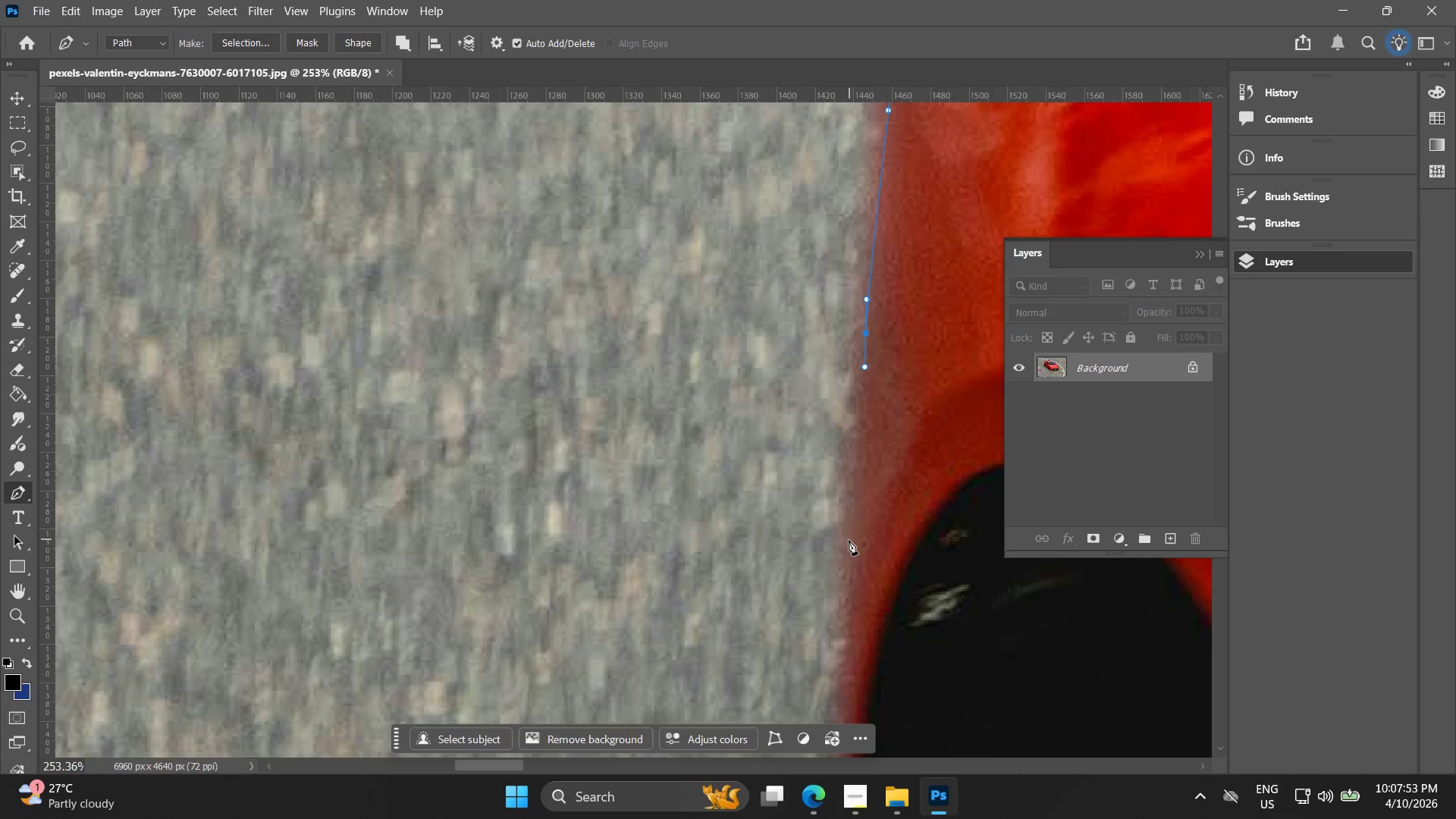 
left_click_drag(start_coordinate=[852, 551], to_coordinate=[852, 596])
 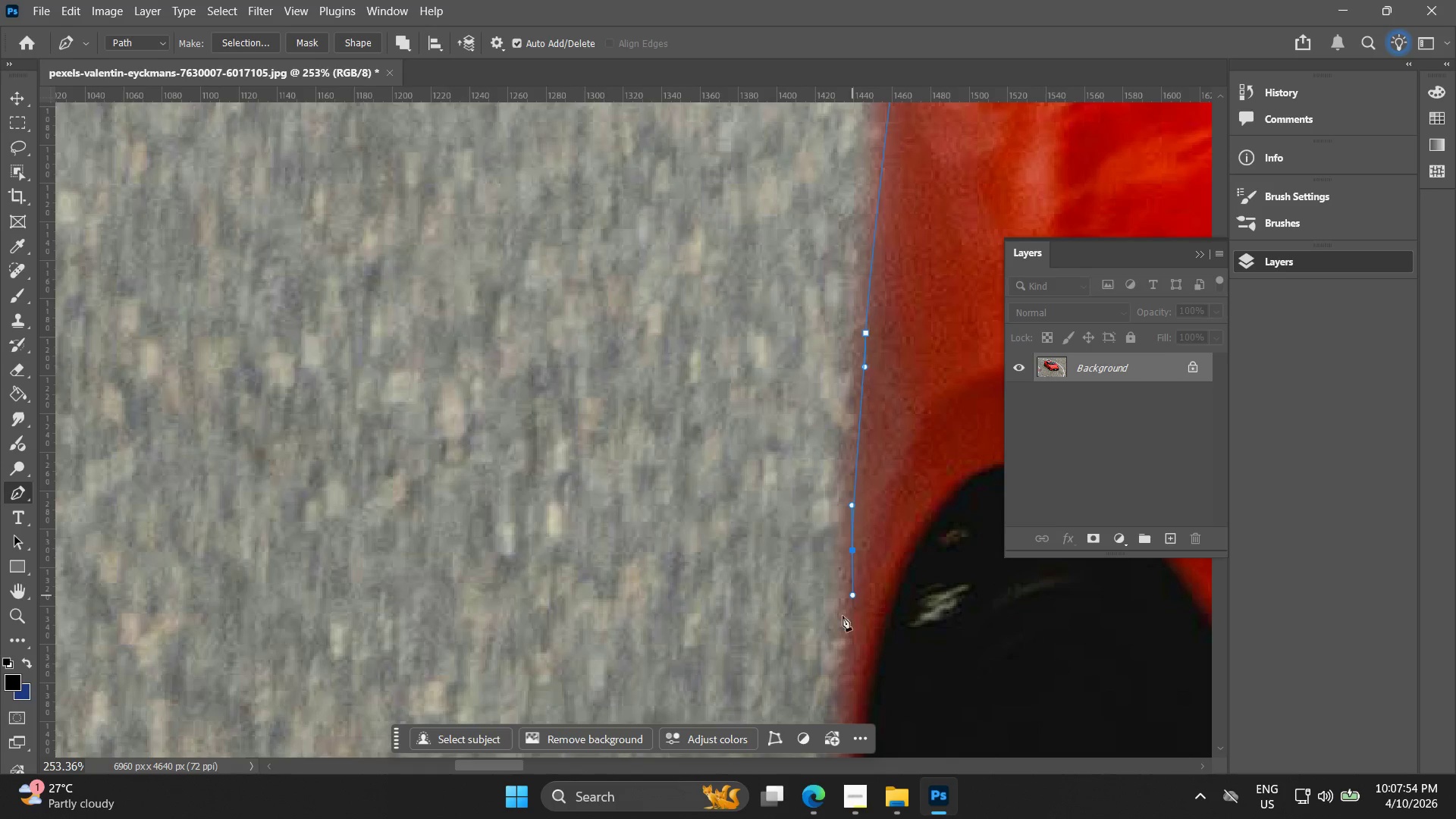 
hold_key(key=Space, duration=0.53)
 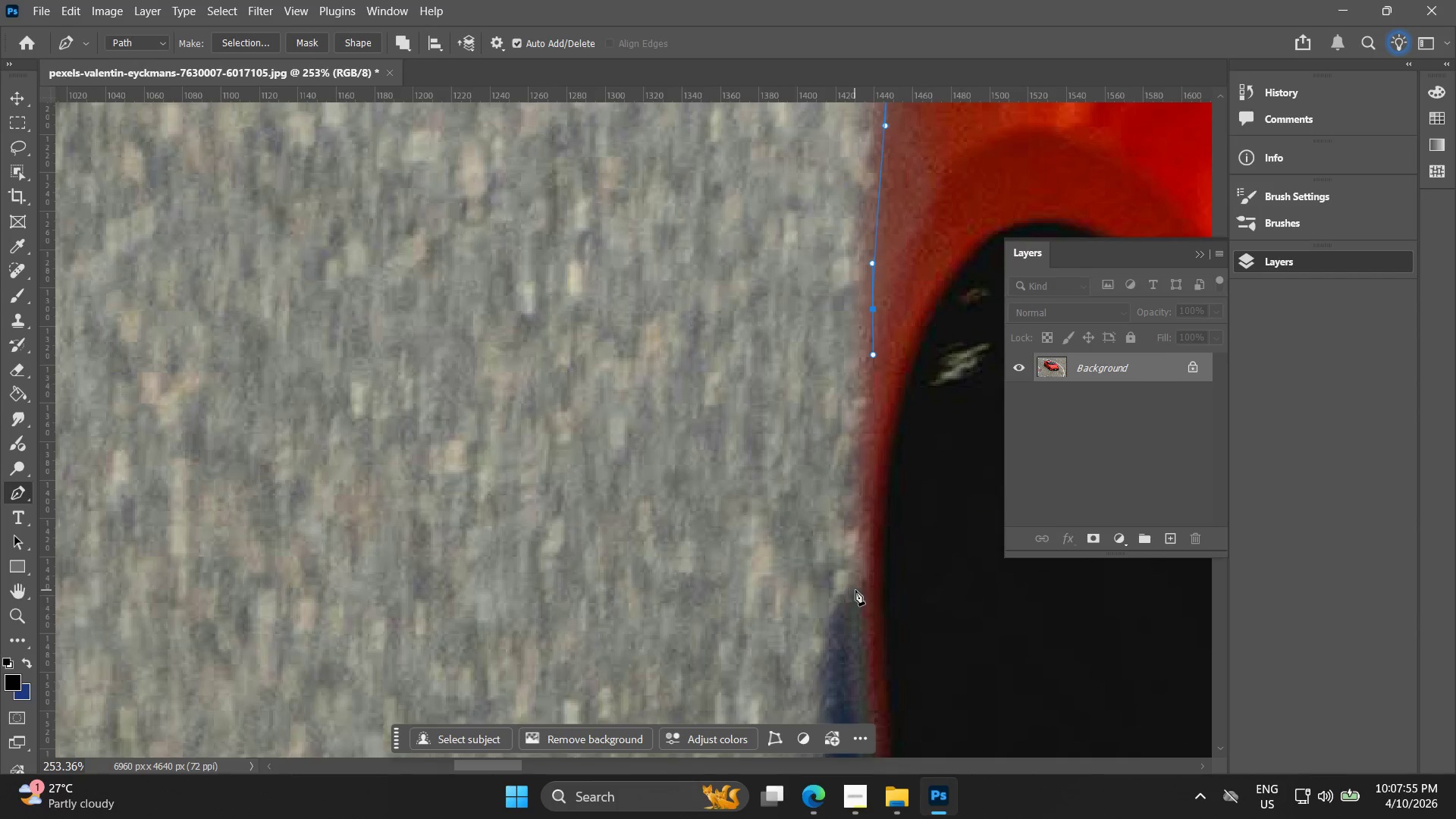 
left_click_drag(start_coordinate=[844, 635], to_coordinate=[864, 394])
 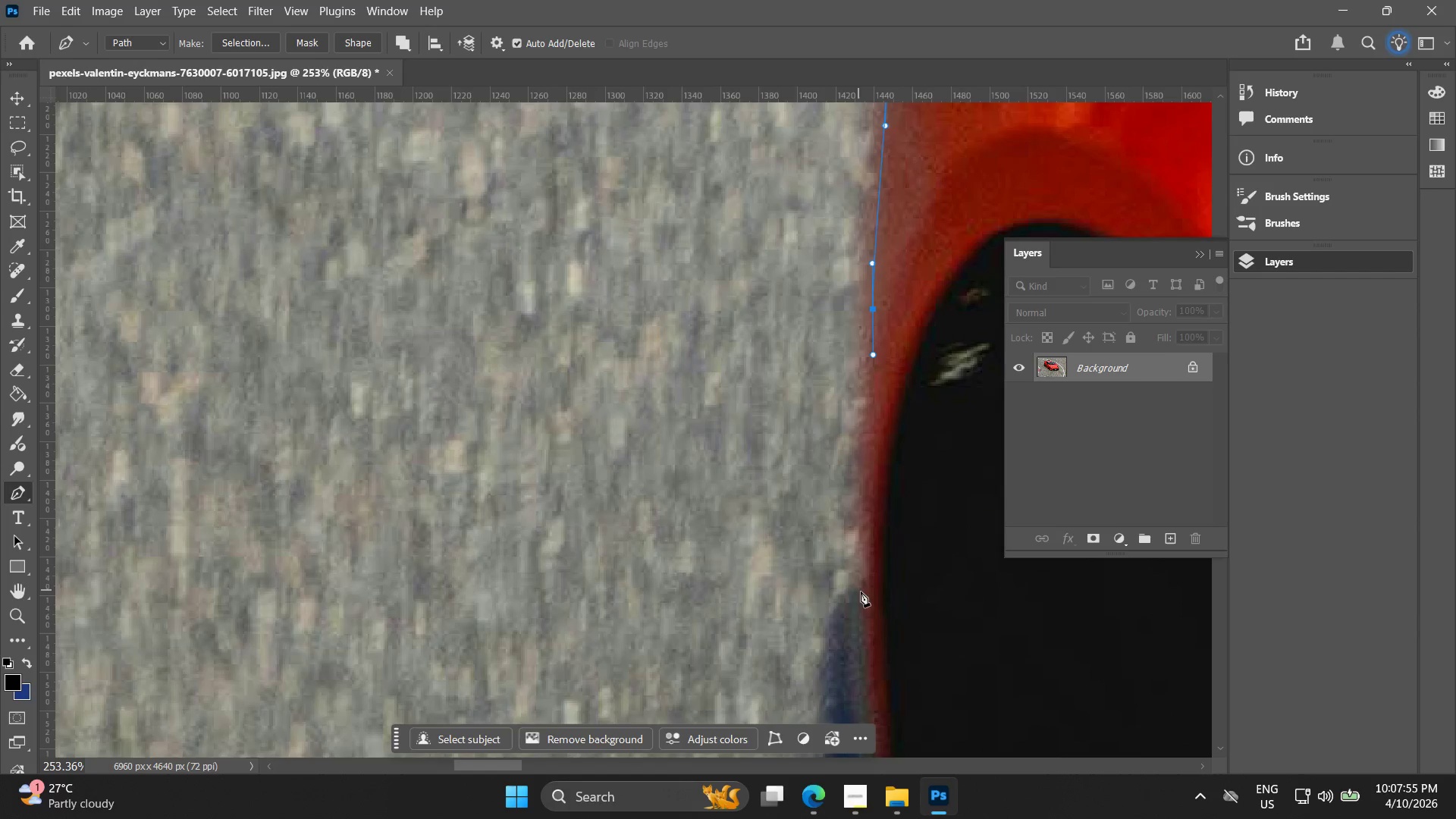 
left_click_drag(start_coordinate=[866, 599], to_coordinate=[870, 650])
 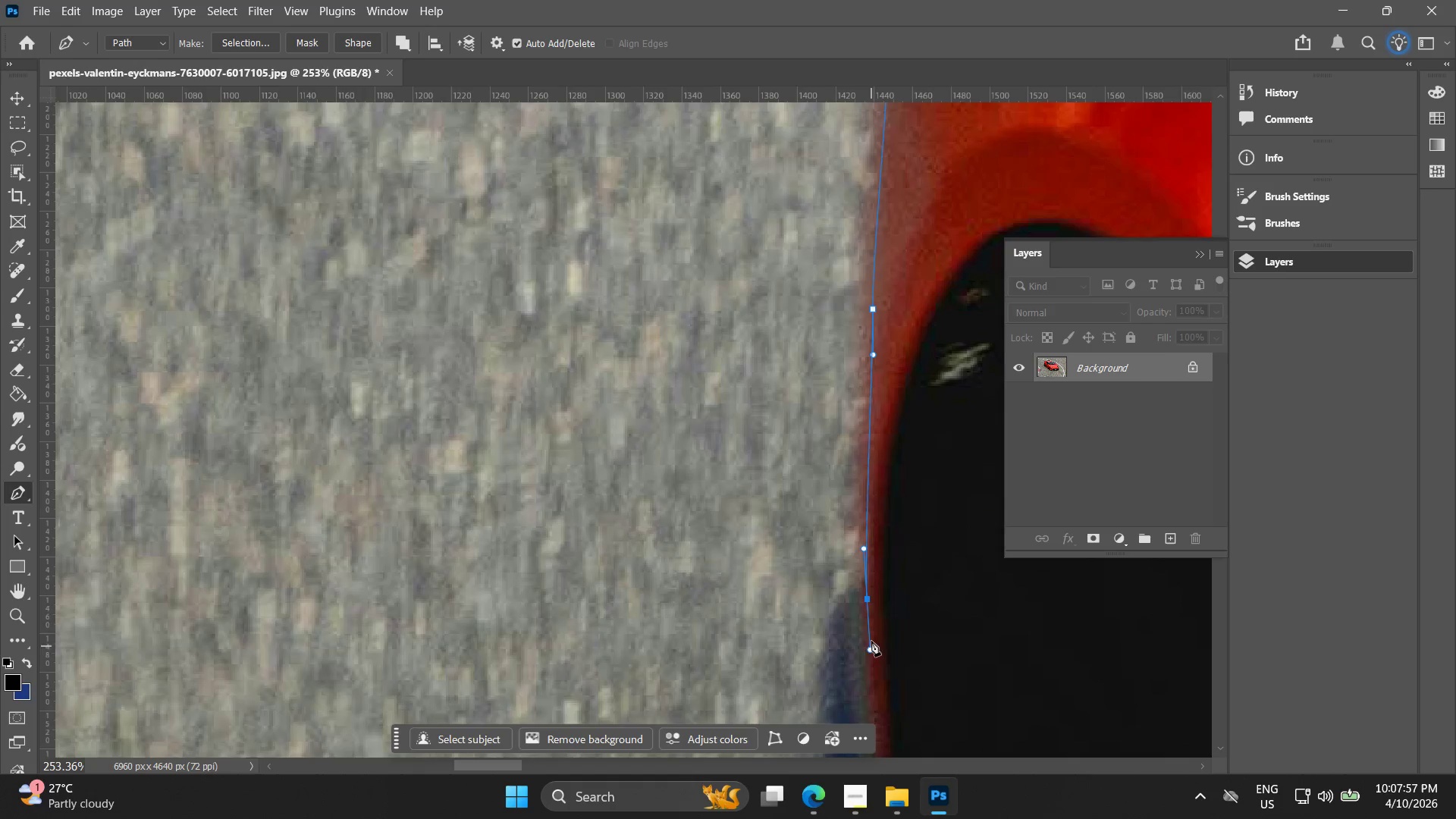 
key(Alt+AltLeft)
 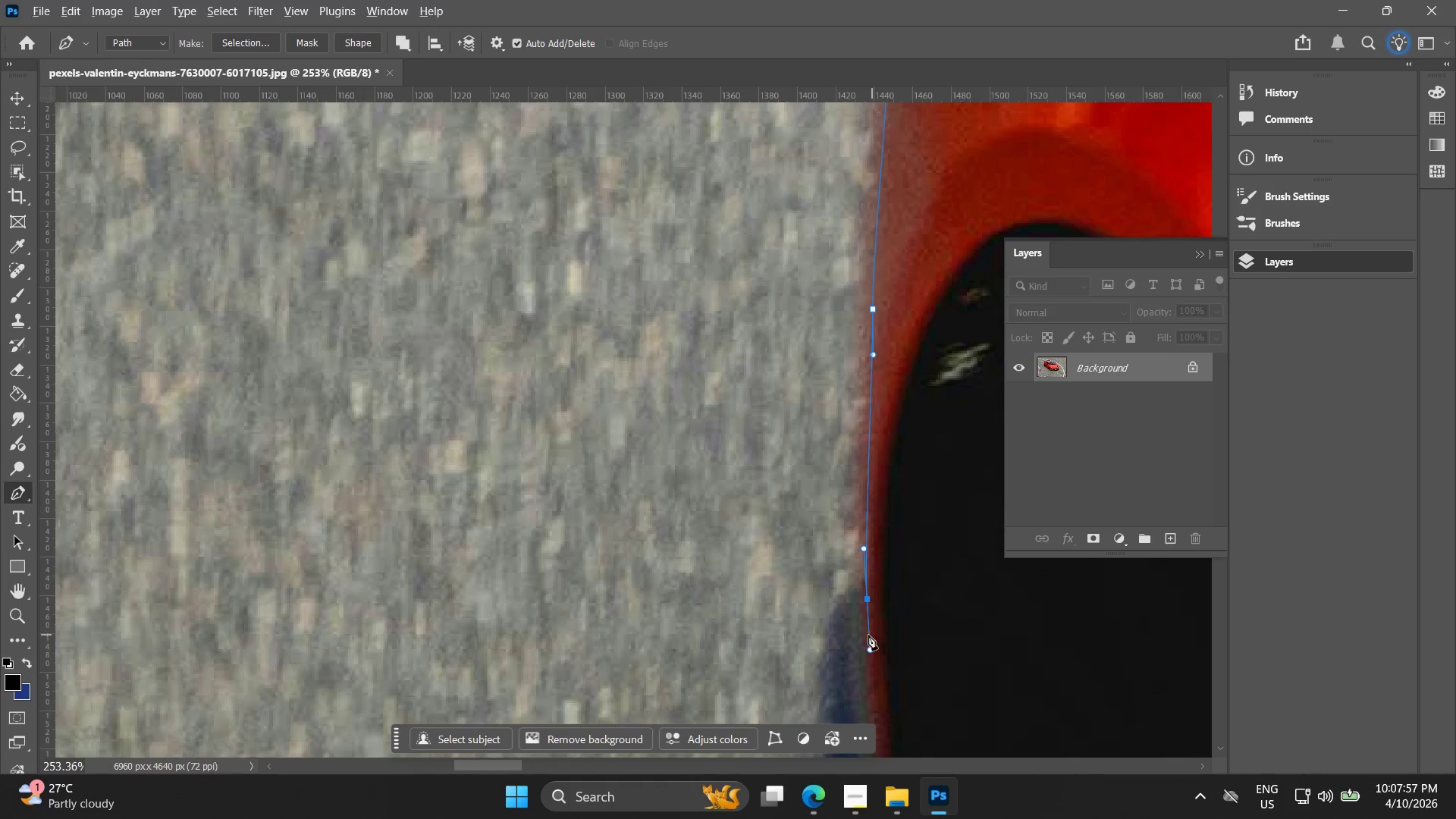 
hold_key(key=Space, duration=0.52)
 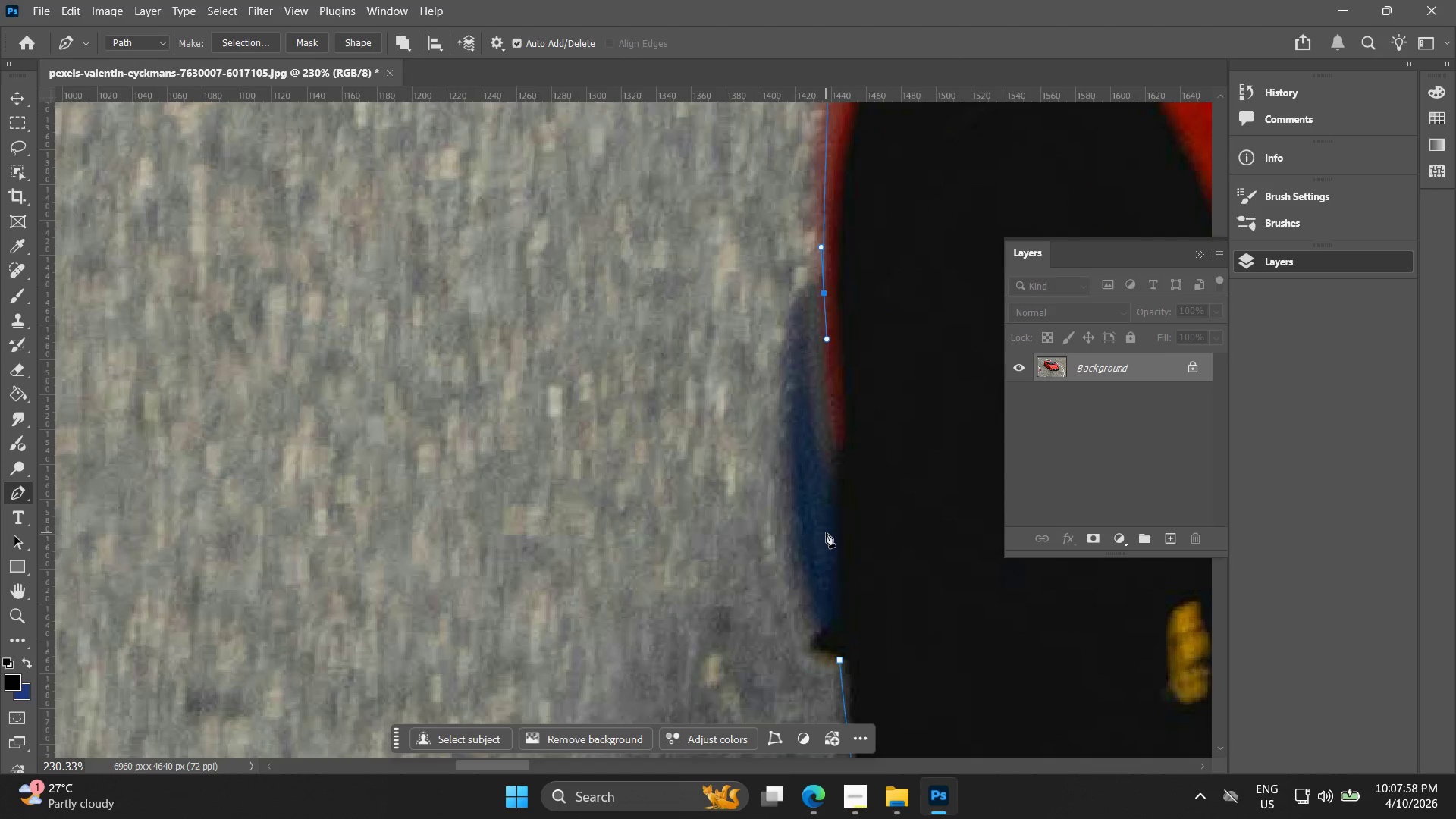 
left_click_drag(start_coordinate=[858, 633], to_coordinate=[816, 375])
 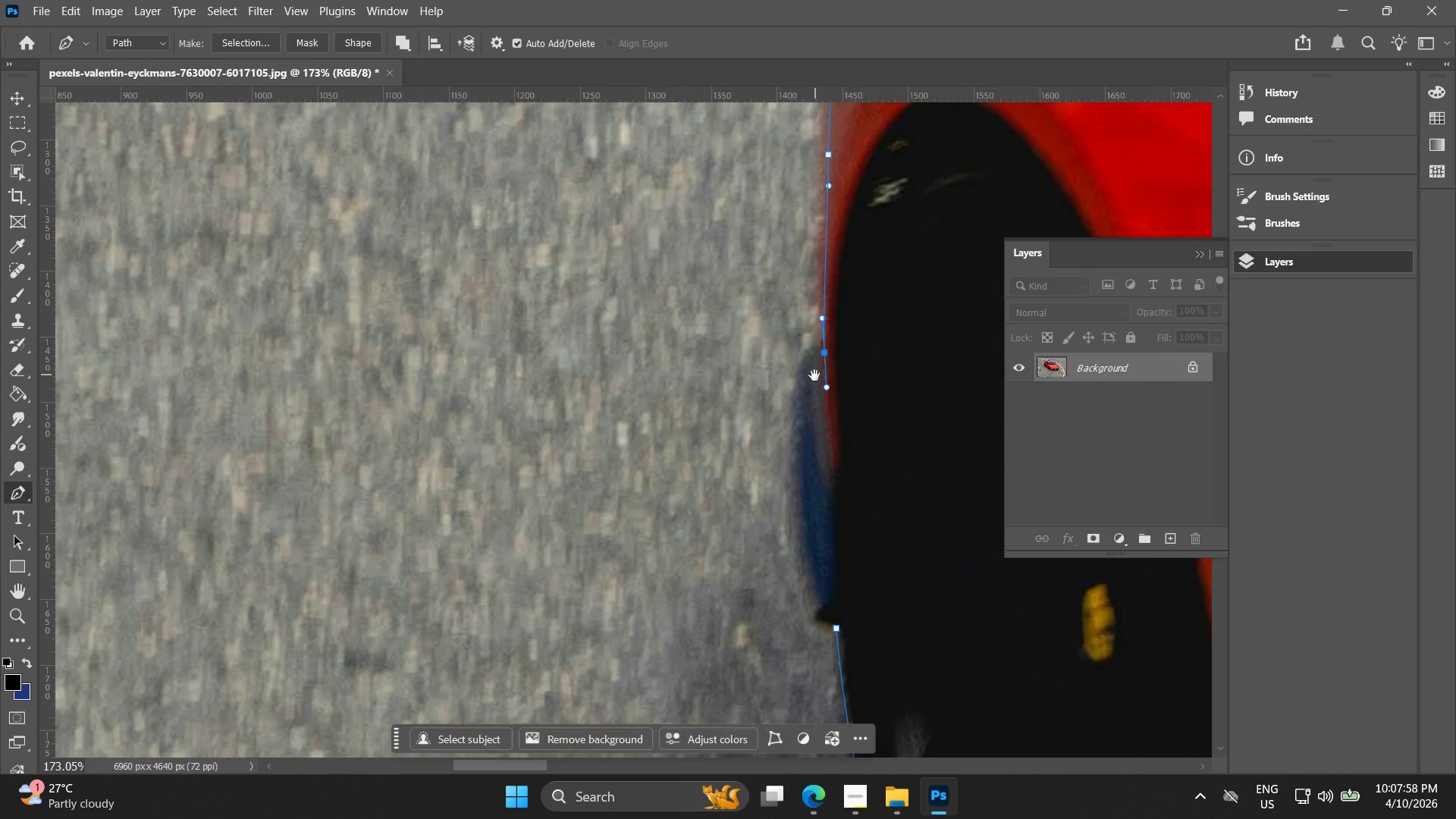 
scroll: coordinate [864, 639], scroll_direction: down, amount: 4.0
 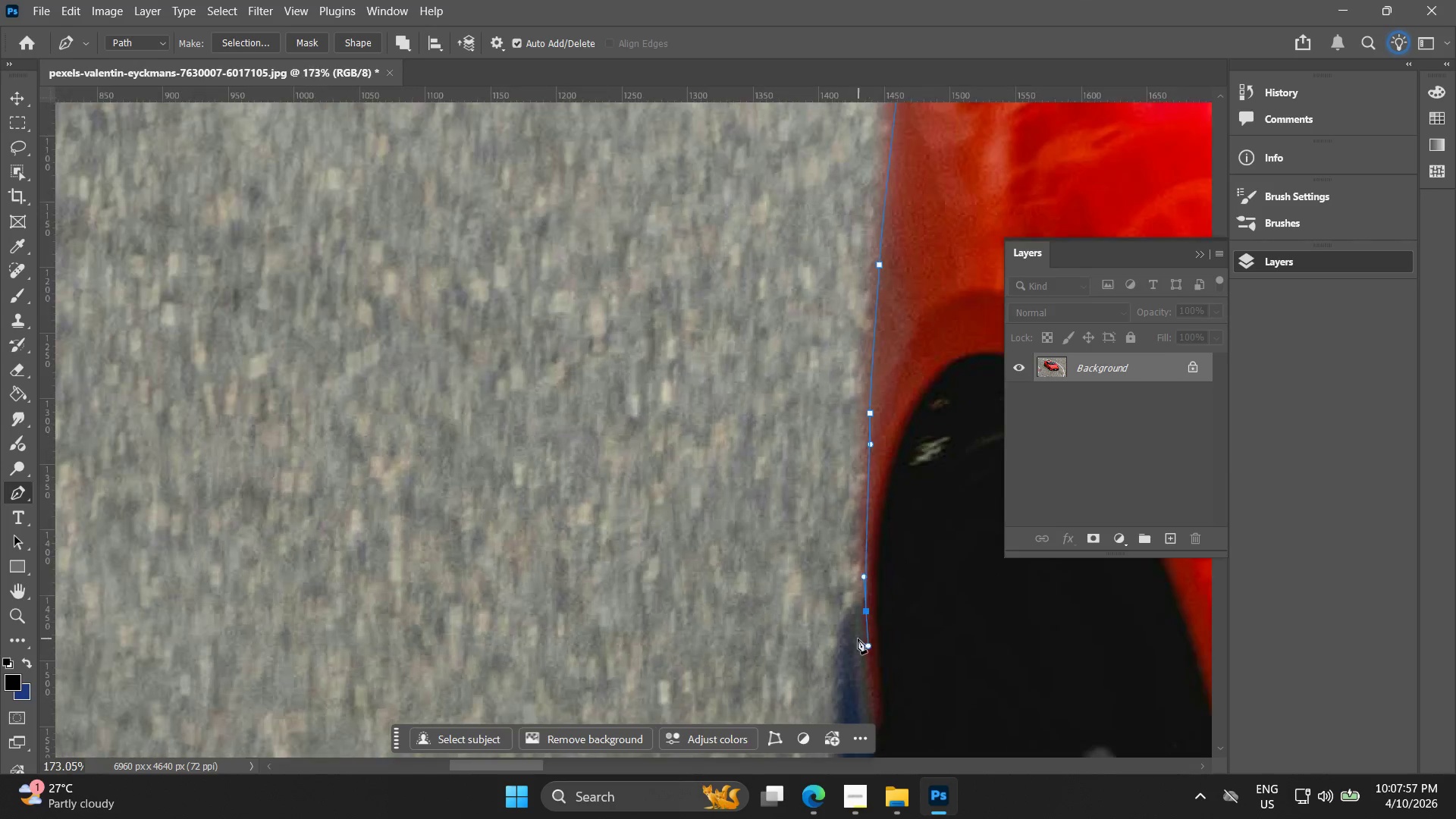 
hold_key(key=Space, duration=9.16)
 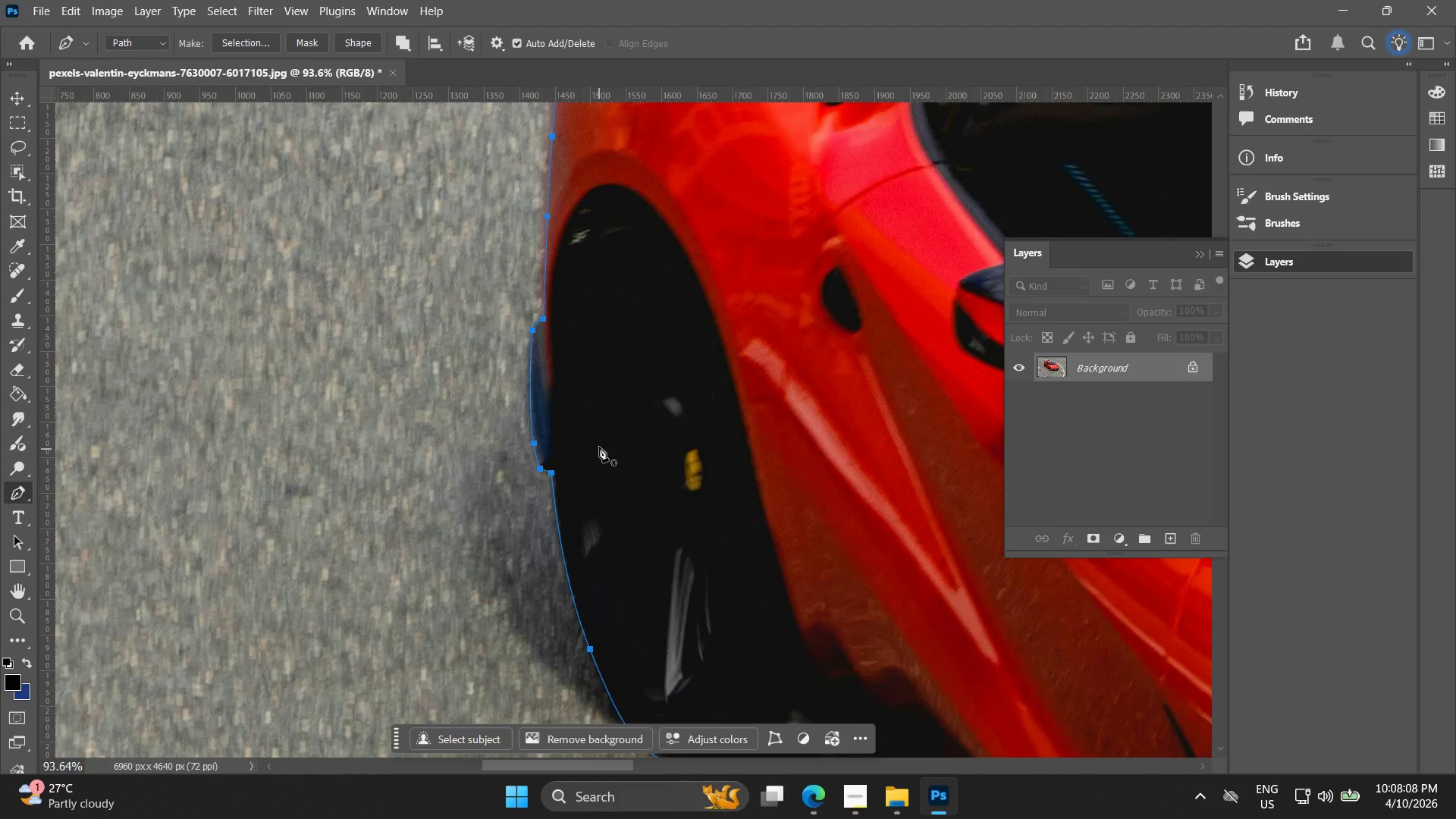 
key(Alt+AltLeft)
 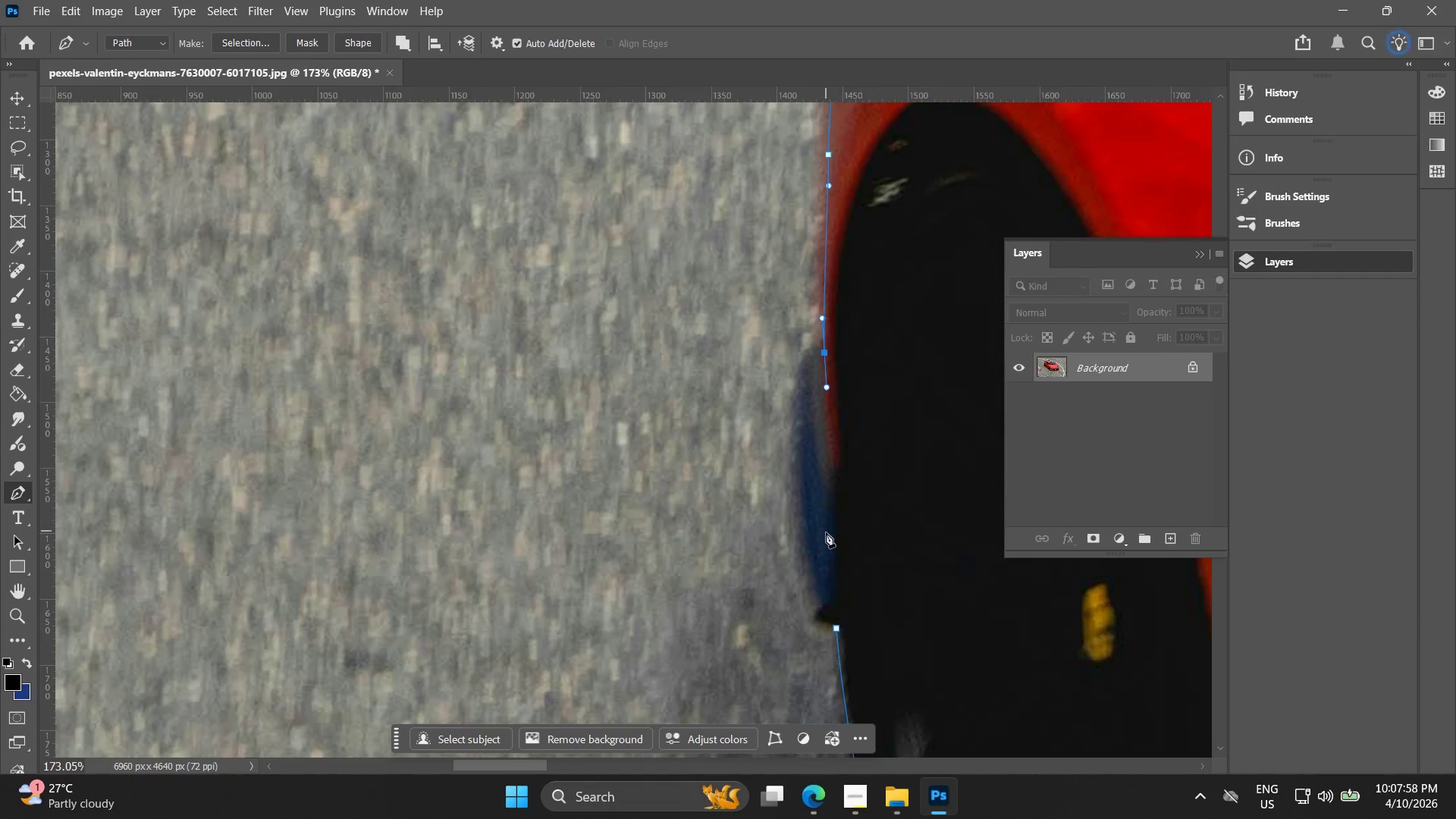 
key(Alt+AltLeft)
 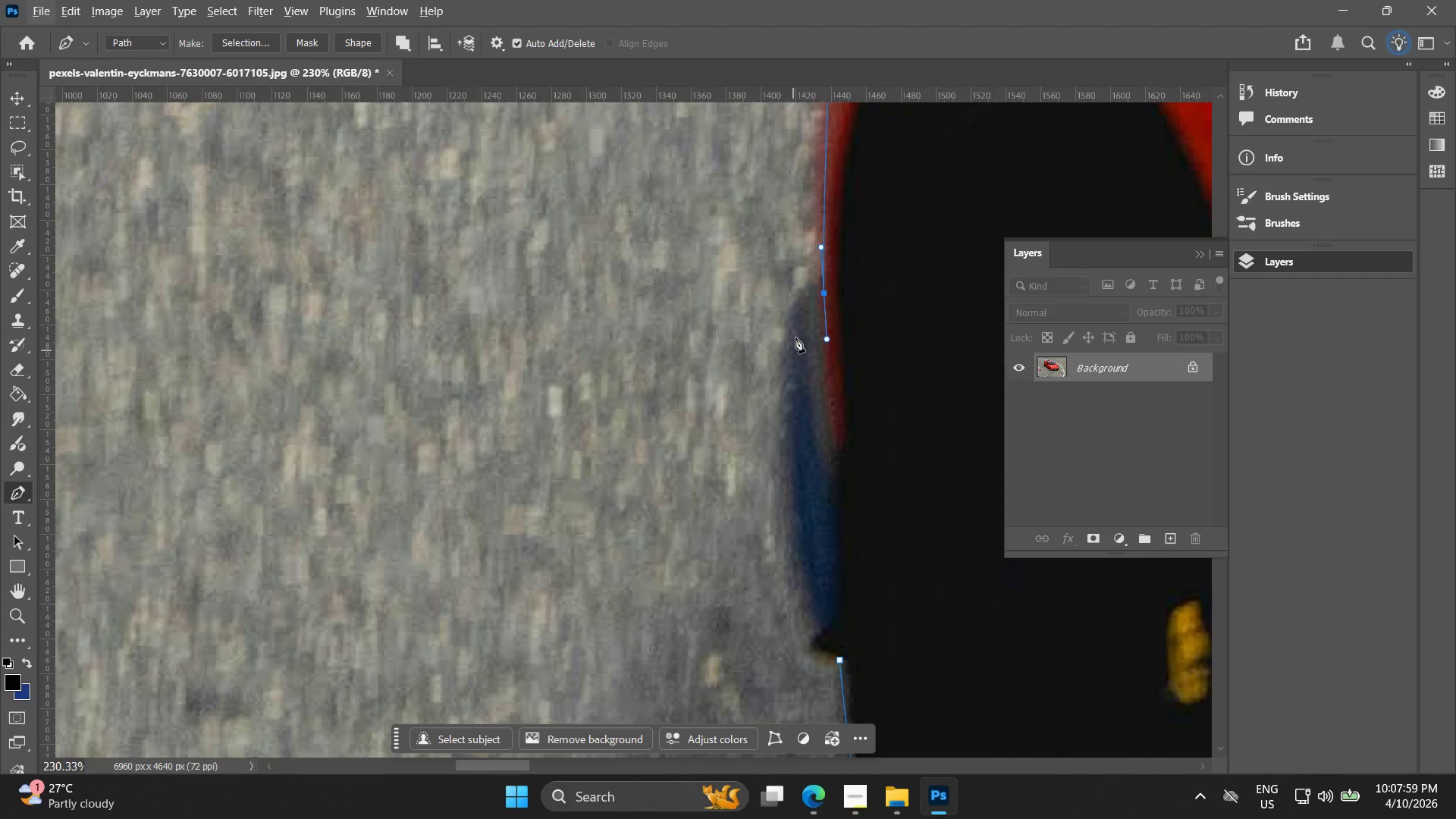 
scroll: coordinate [826, 532], scroll_direction: up, amount: 3.0
 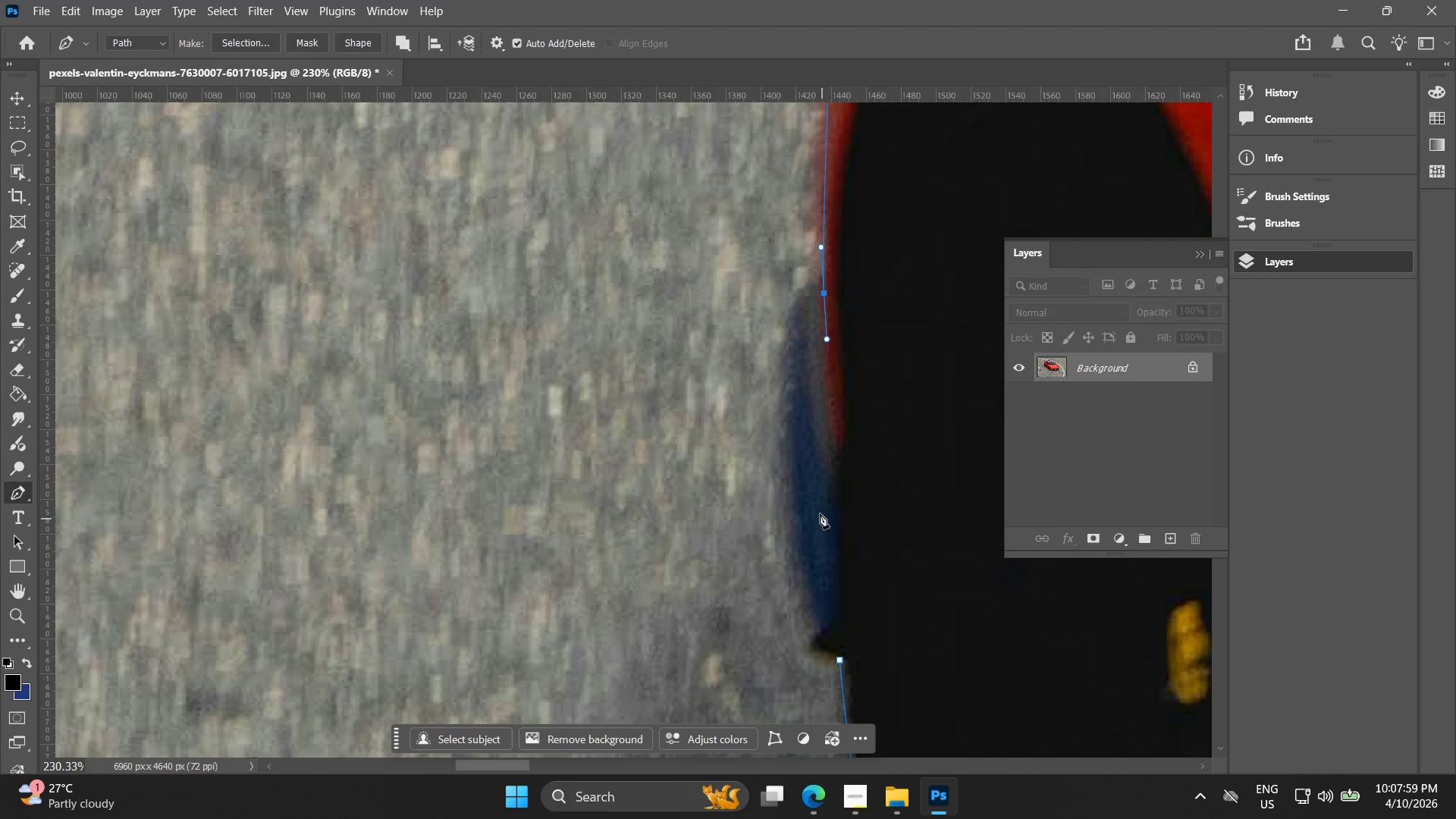 
key(Control+ControlLeft)
 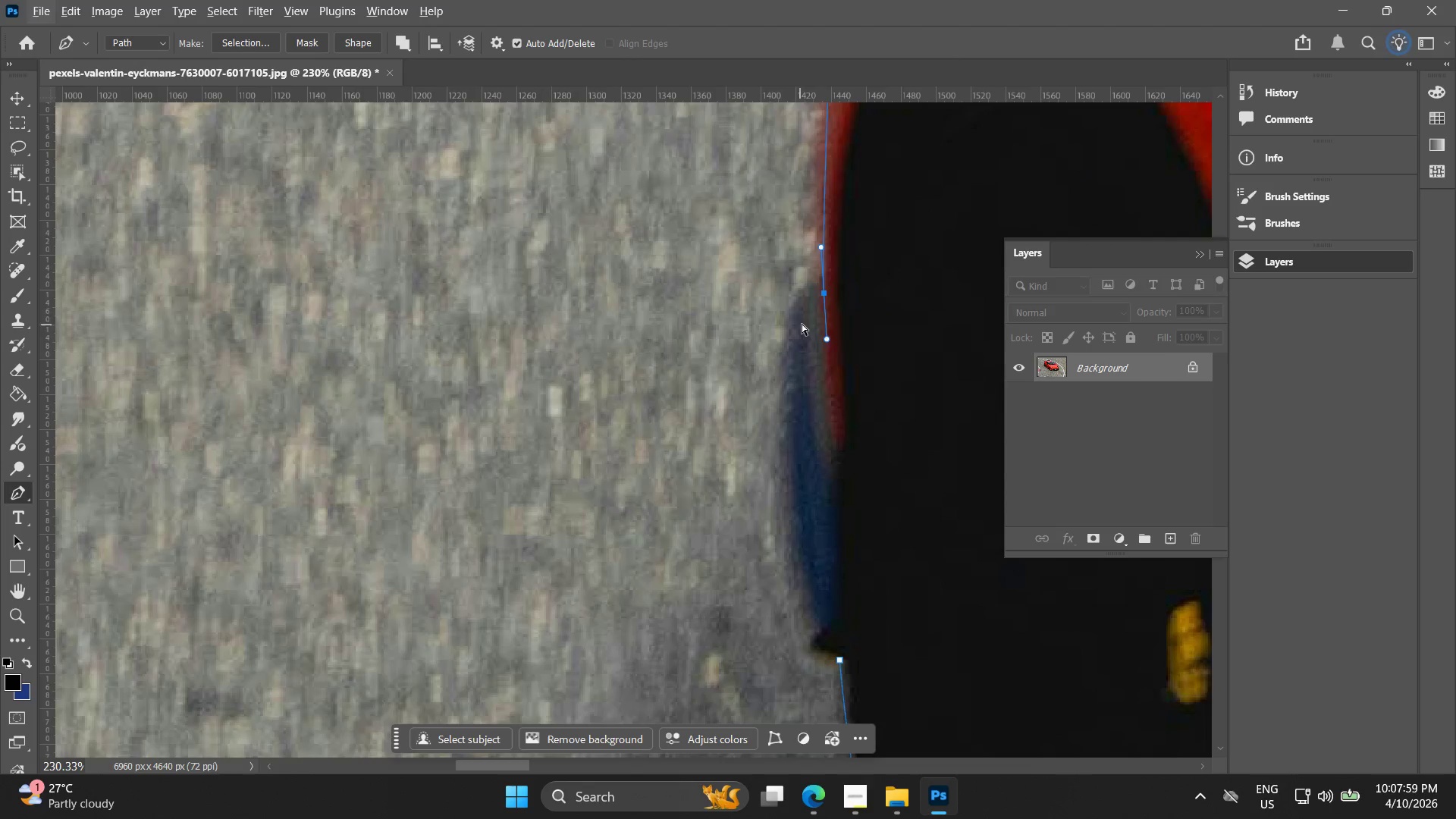 
key(Control+Z)
 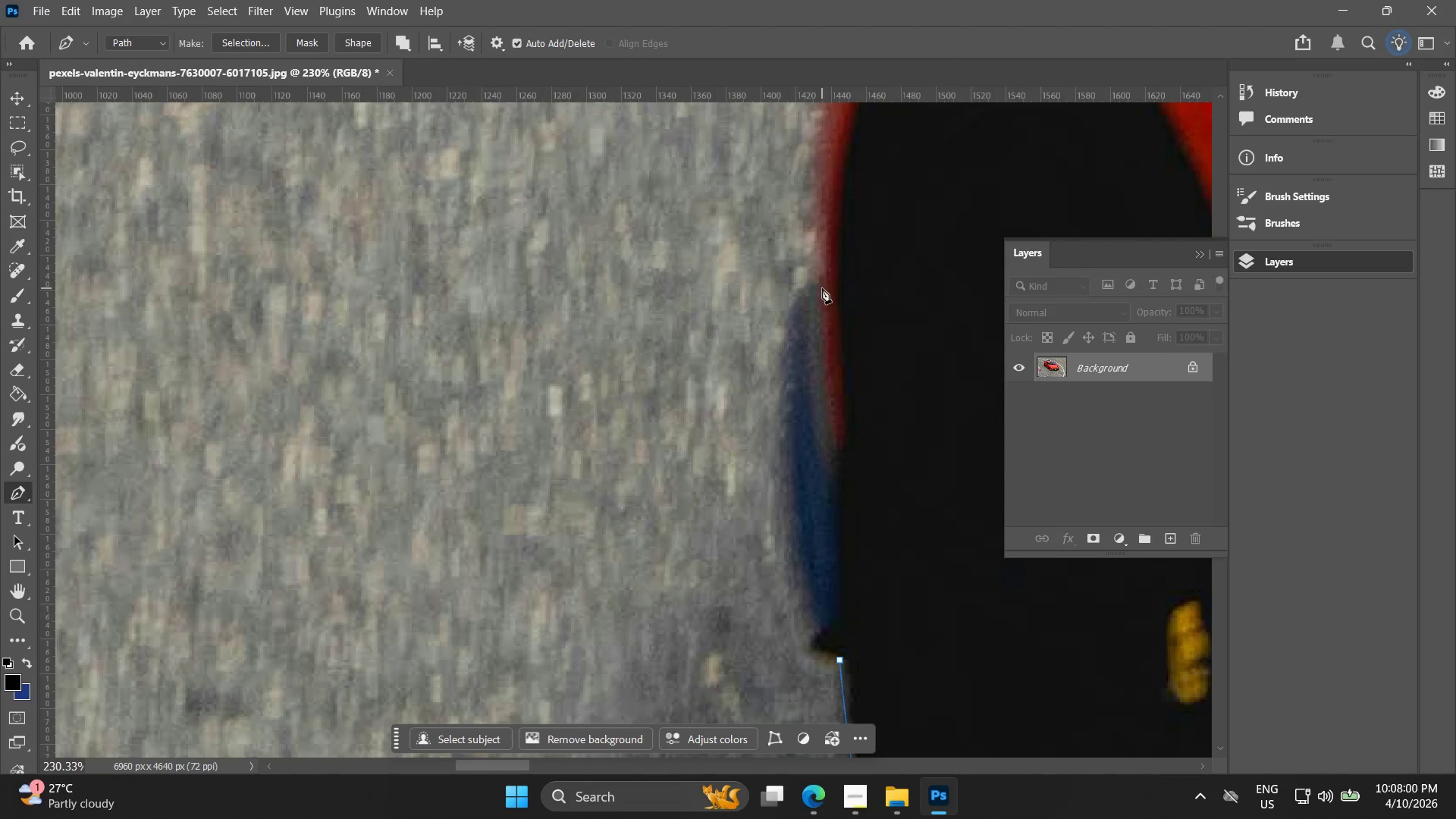 
left_click([822, 287])
 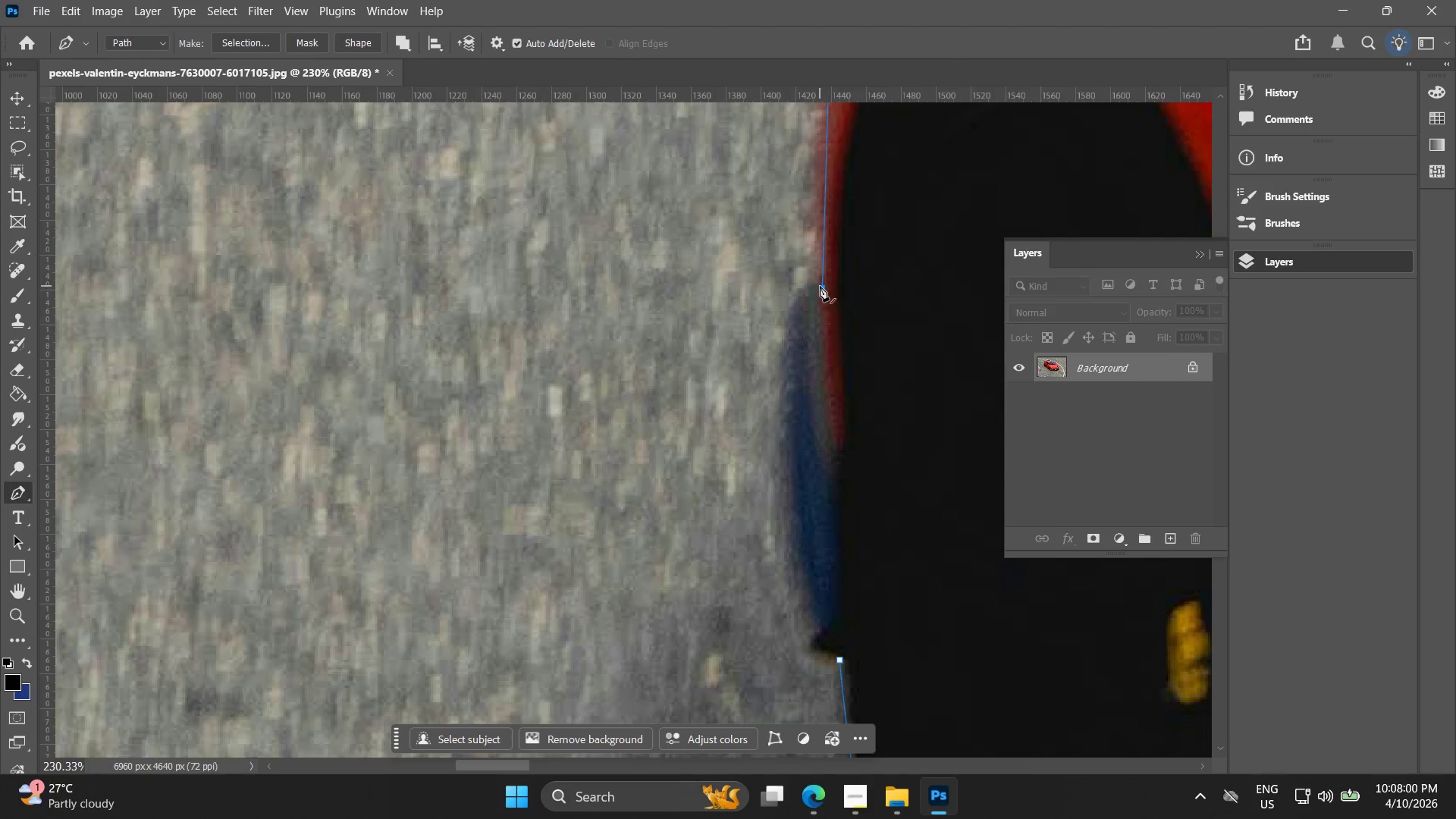 
key(Control+ControlLeft)
 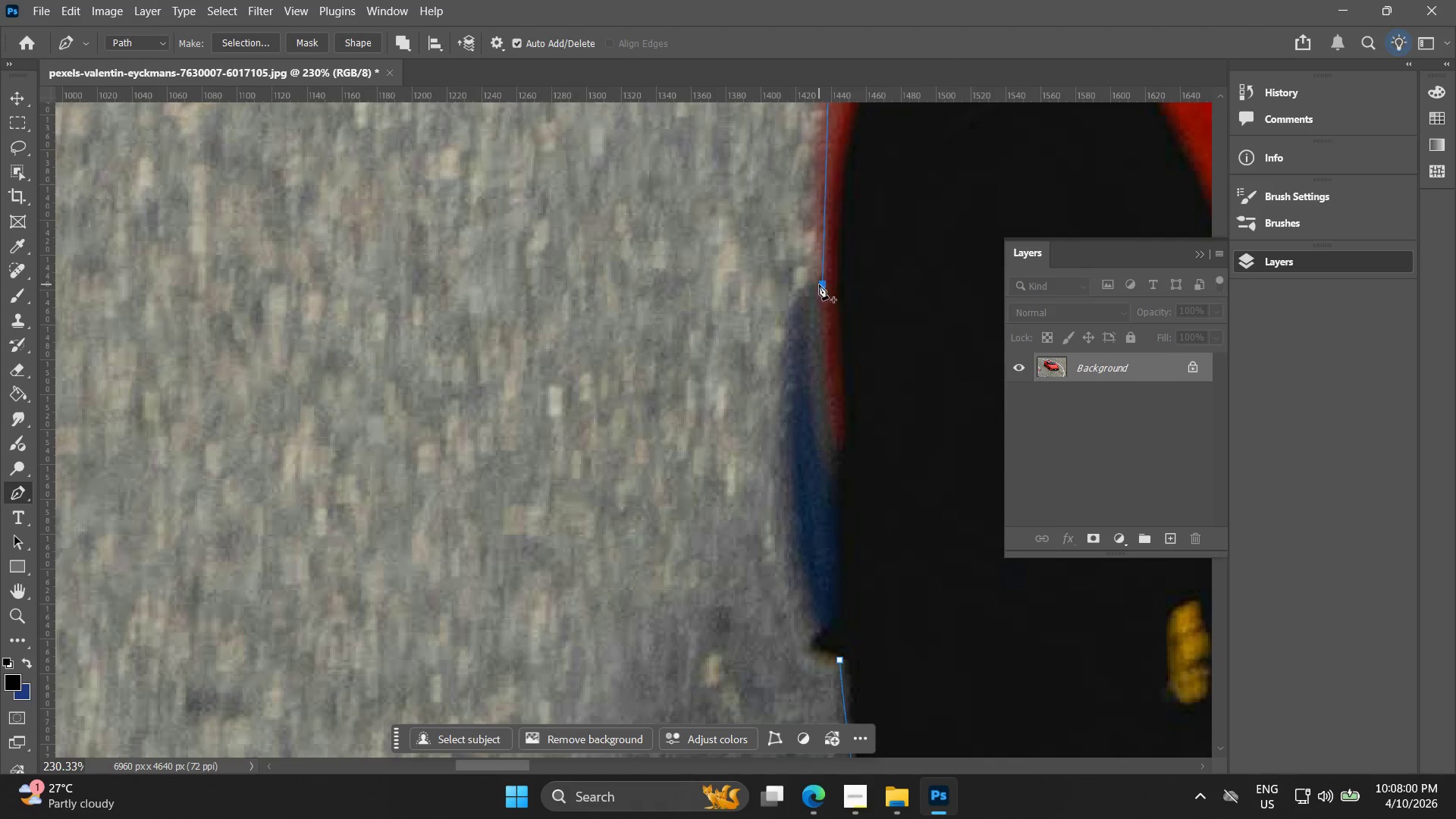 
key(Control+Z)
 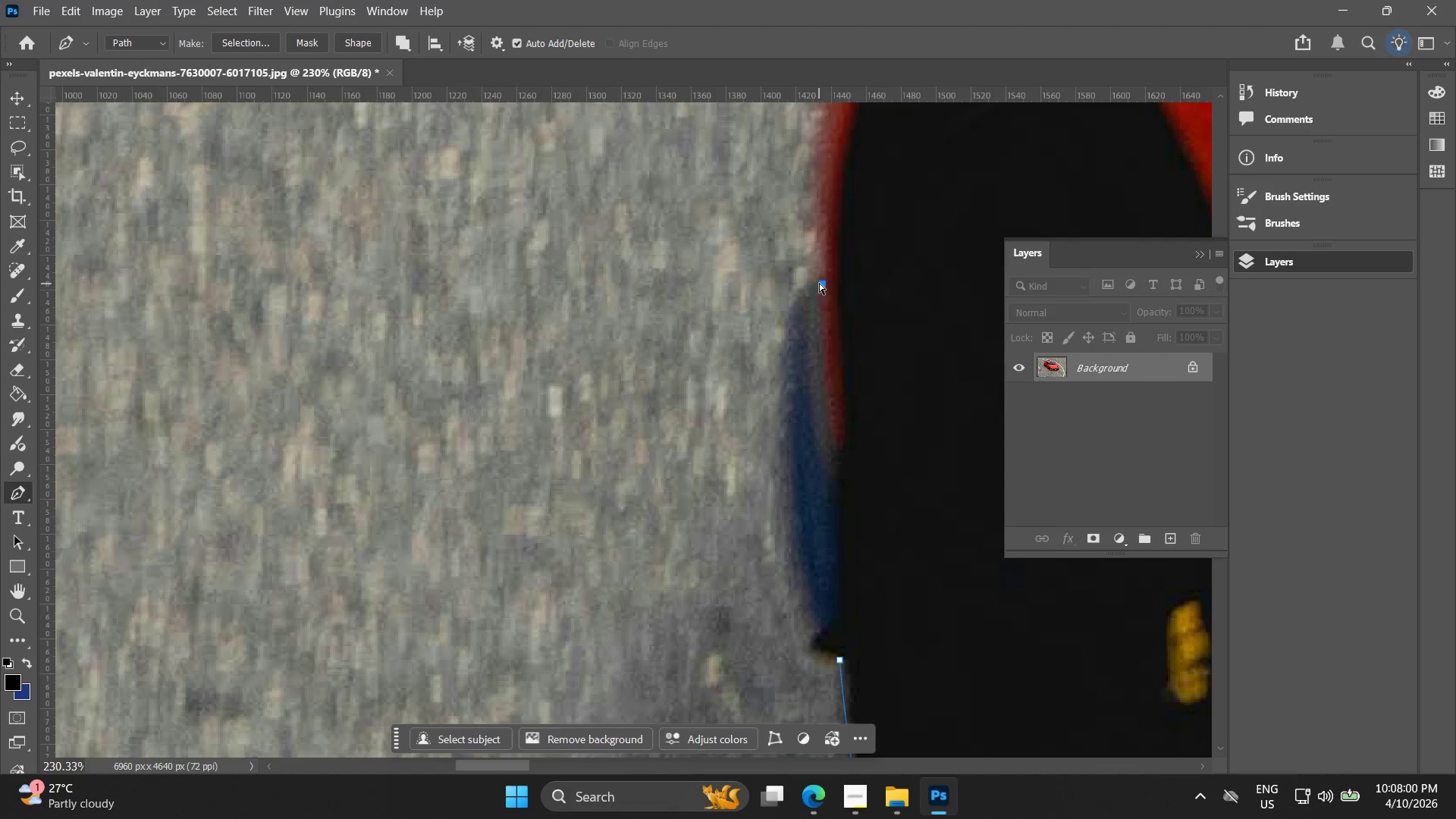 
left_click([819, 282])
 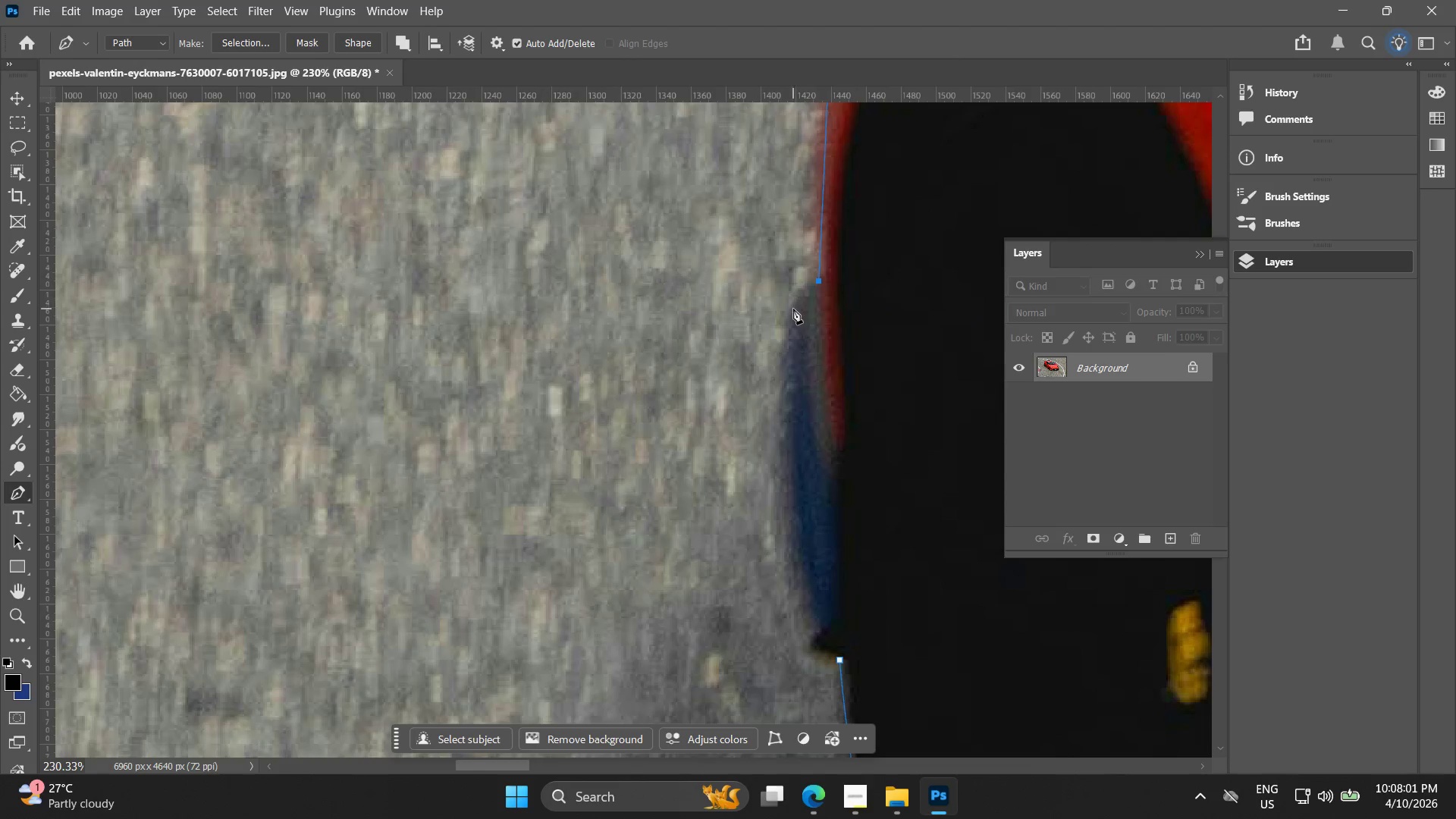 
left_click_drag(start_coordinate=[793, 309], to_coordinate=[789, 331])
 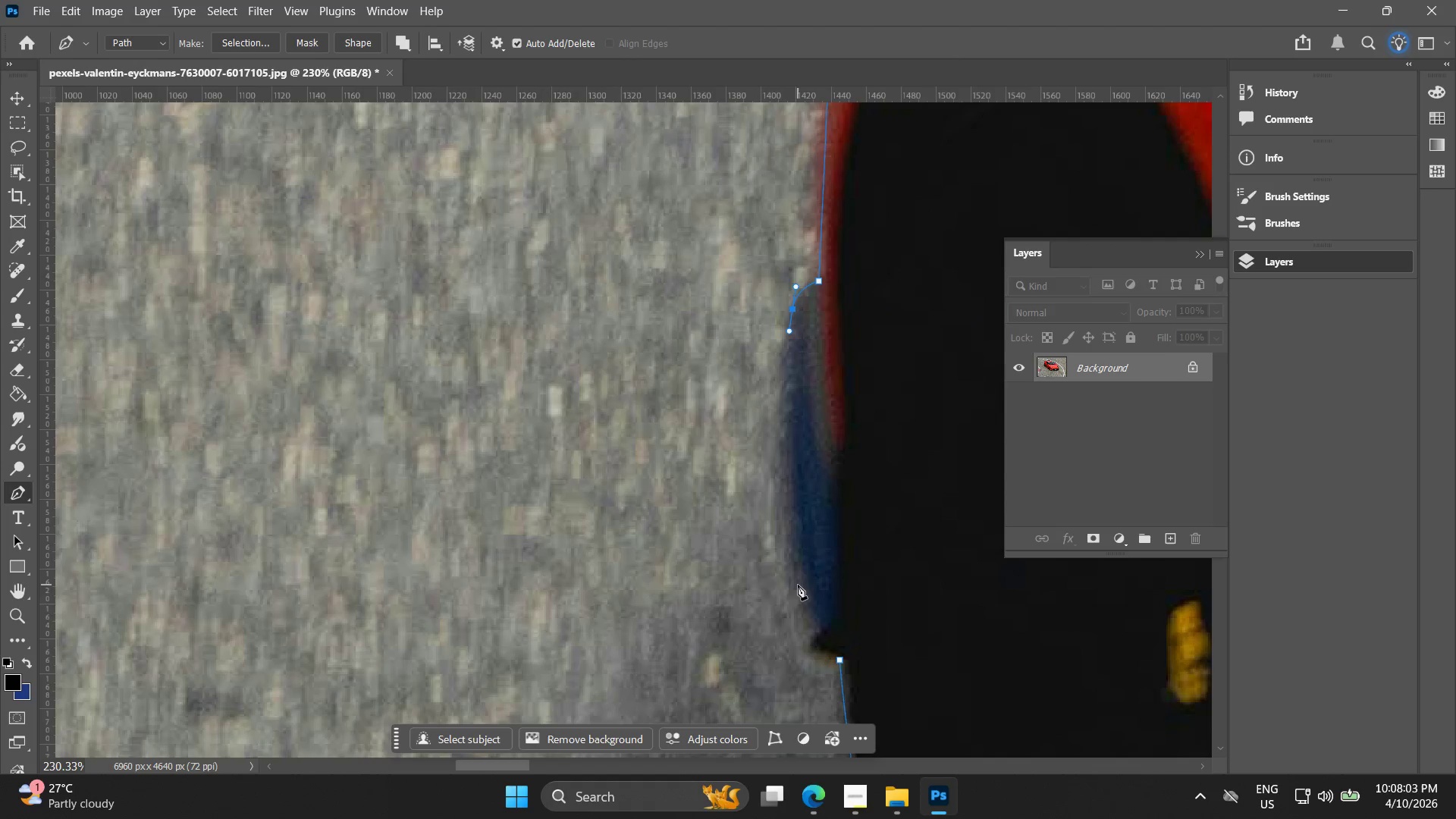 
left_click_drag(start_coordinate=[795, 588], to_coordinate=[811, 666])
 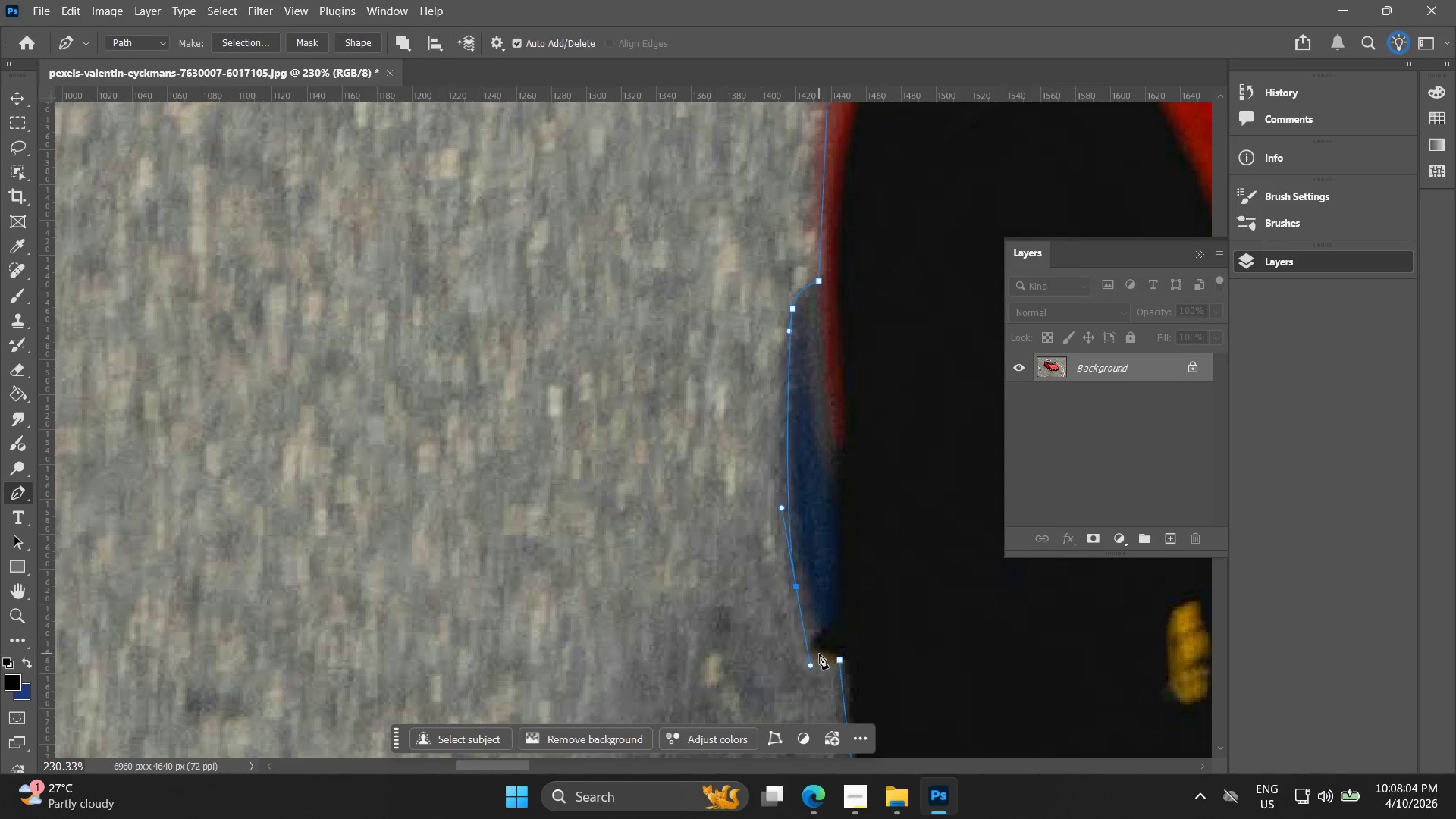 
hold_key(key=AltLeft, duration=0.45)
left_click([811, 651])
 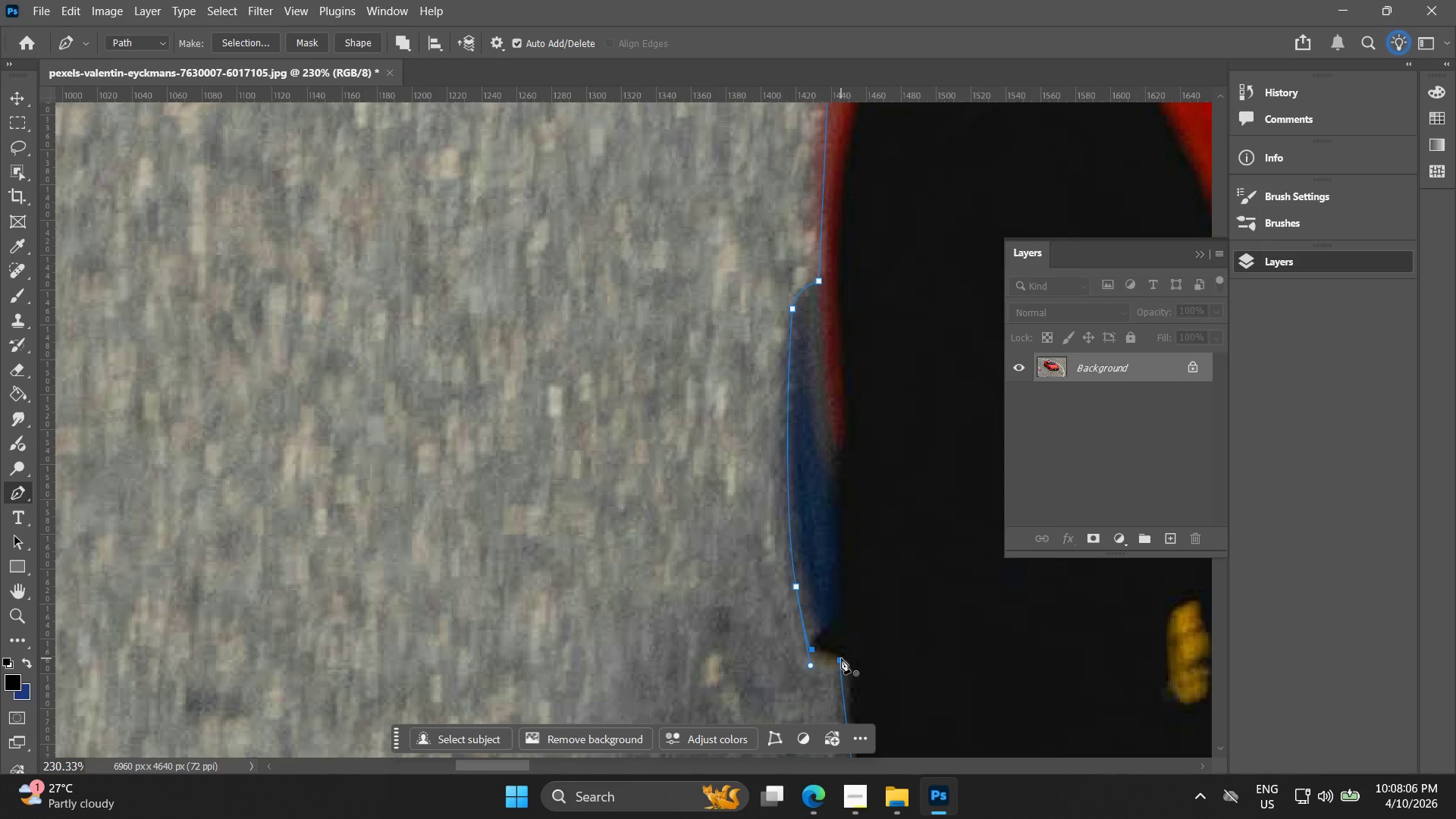 
left_click([841, 658])
 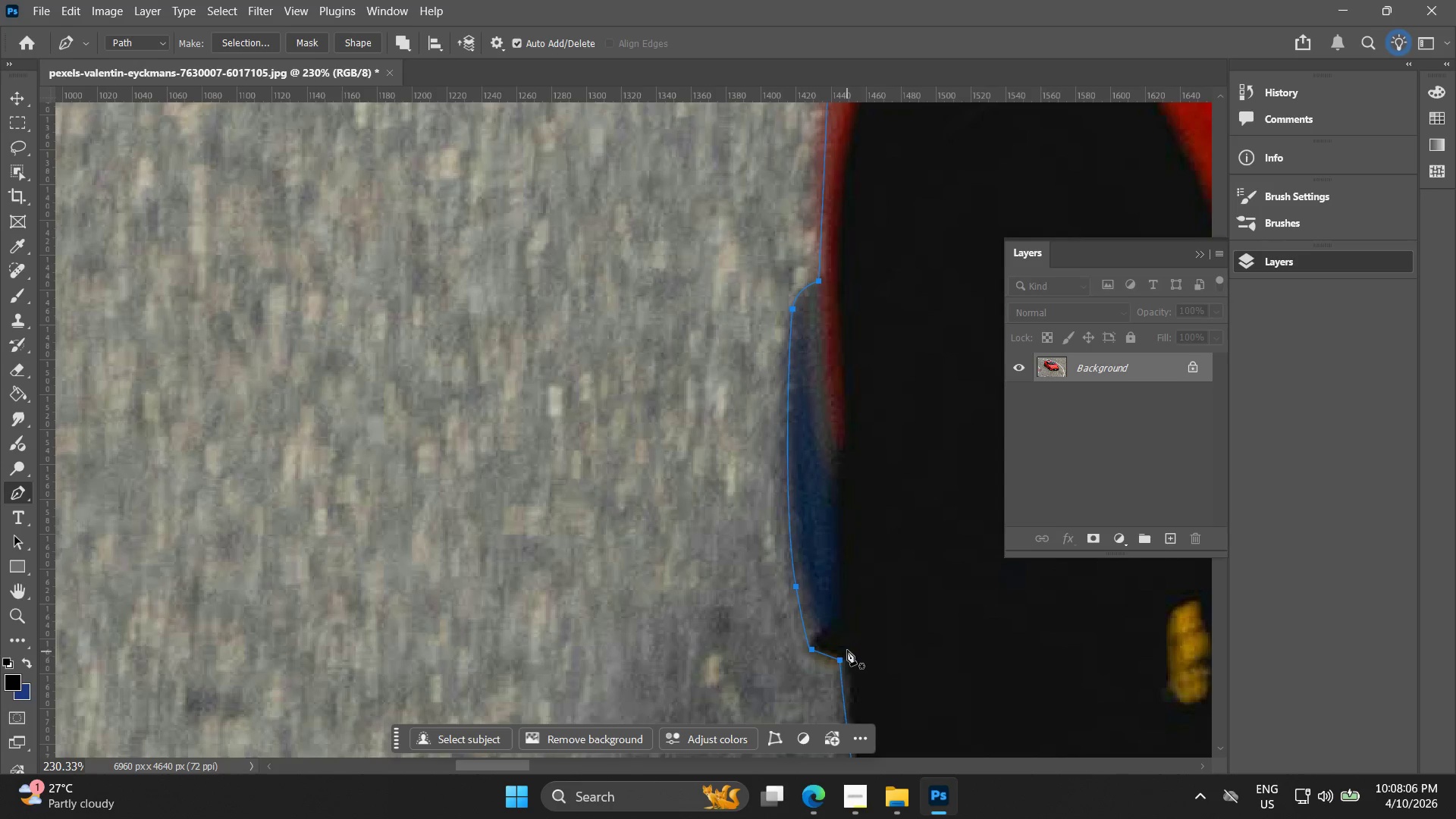 
hold_key(key=AltLeft, duration=0.5)
 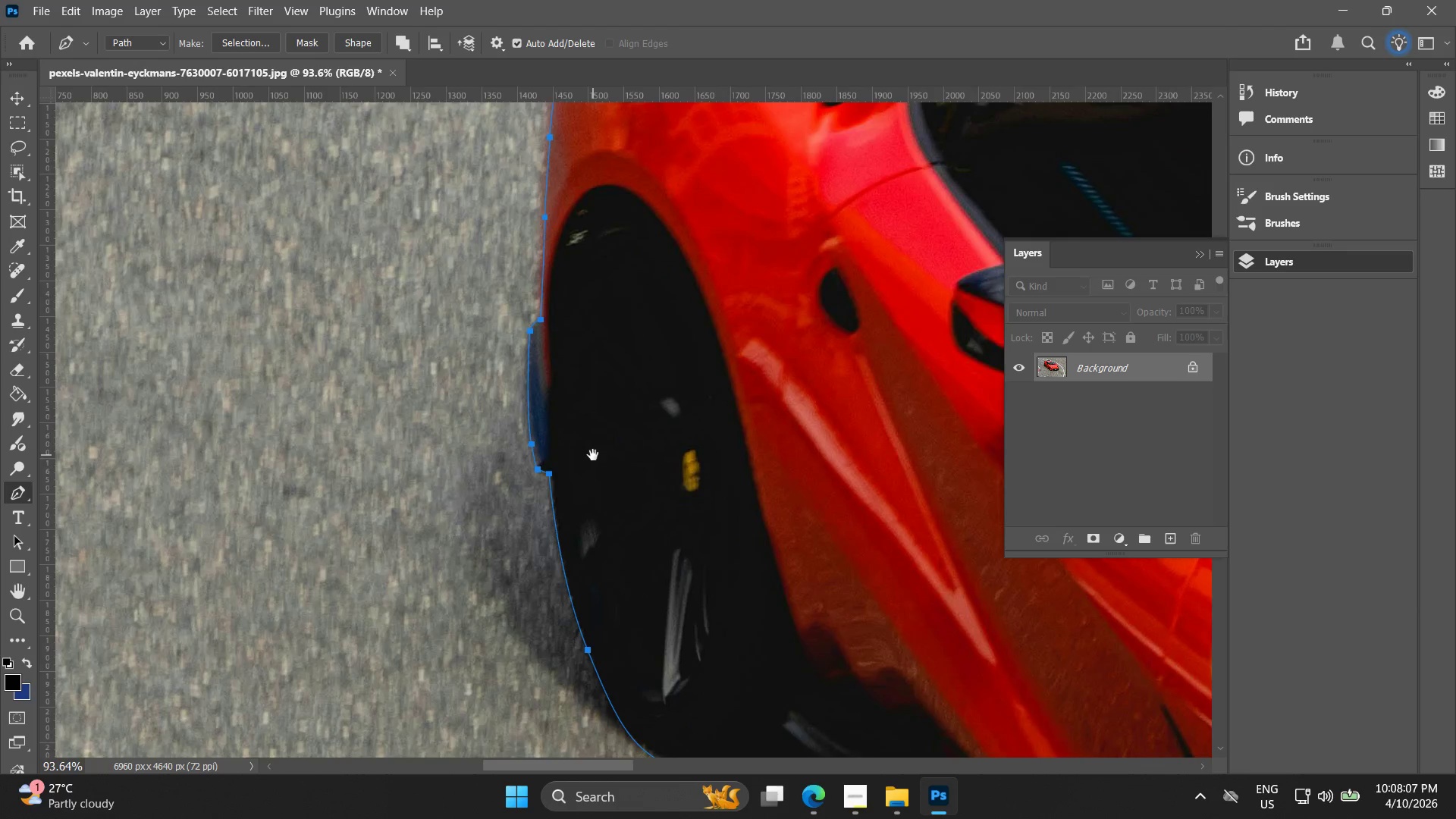 
hold_key(key=Space, duration=0.44)
 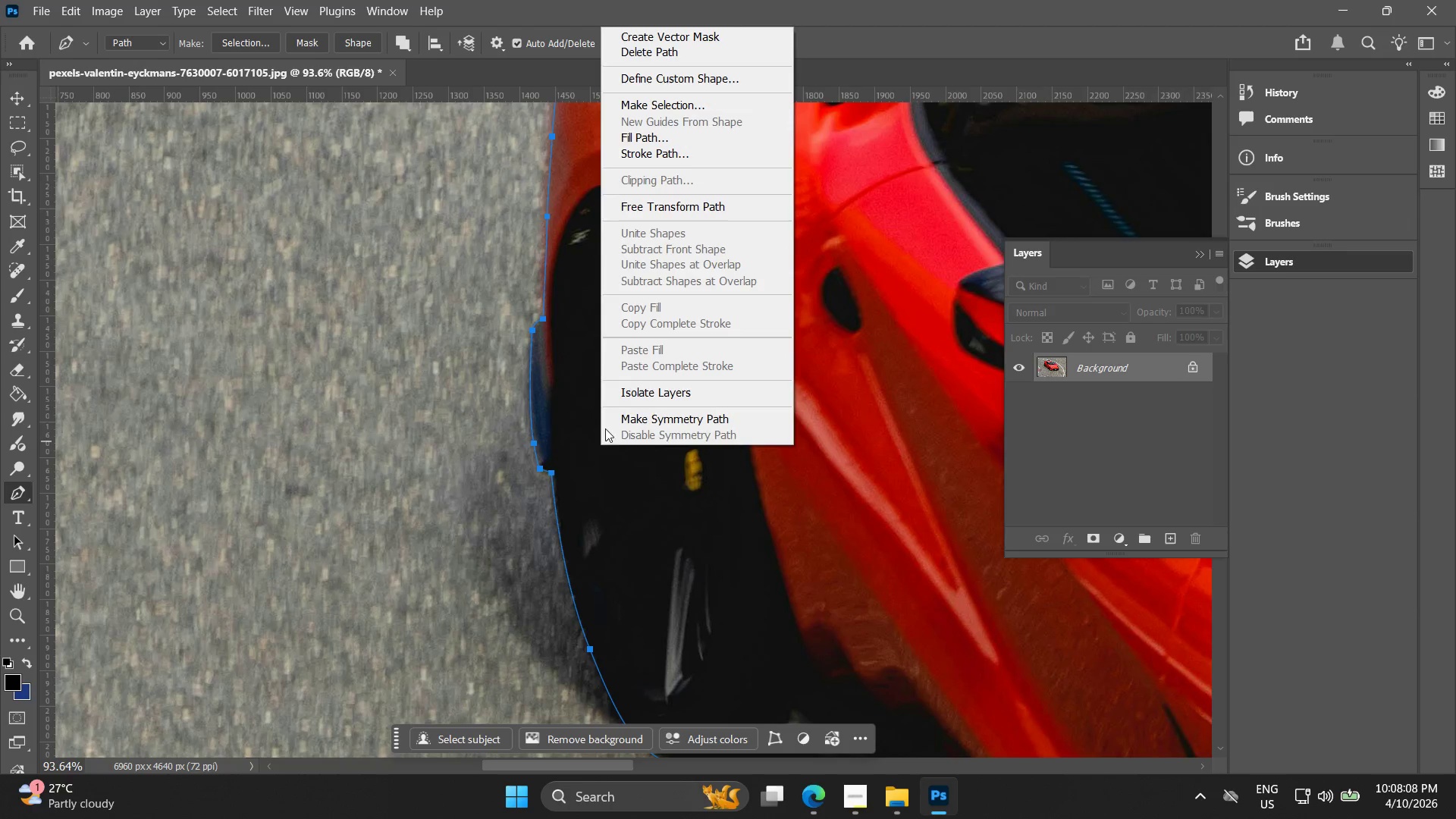 
left_click_drag(start_coordinate=[880, 628], to_coordinate=[595, 454])
 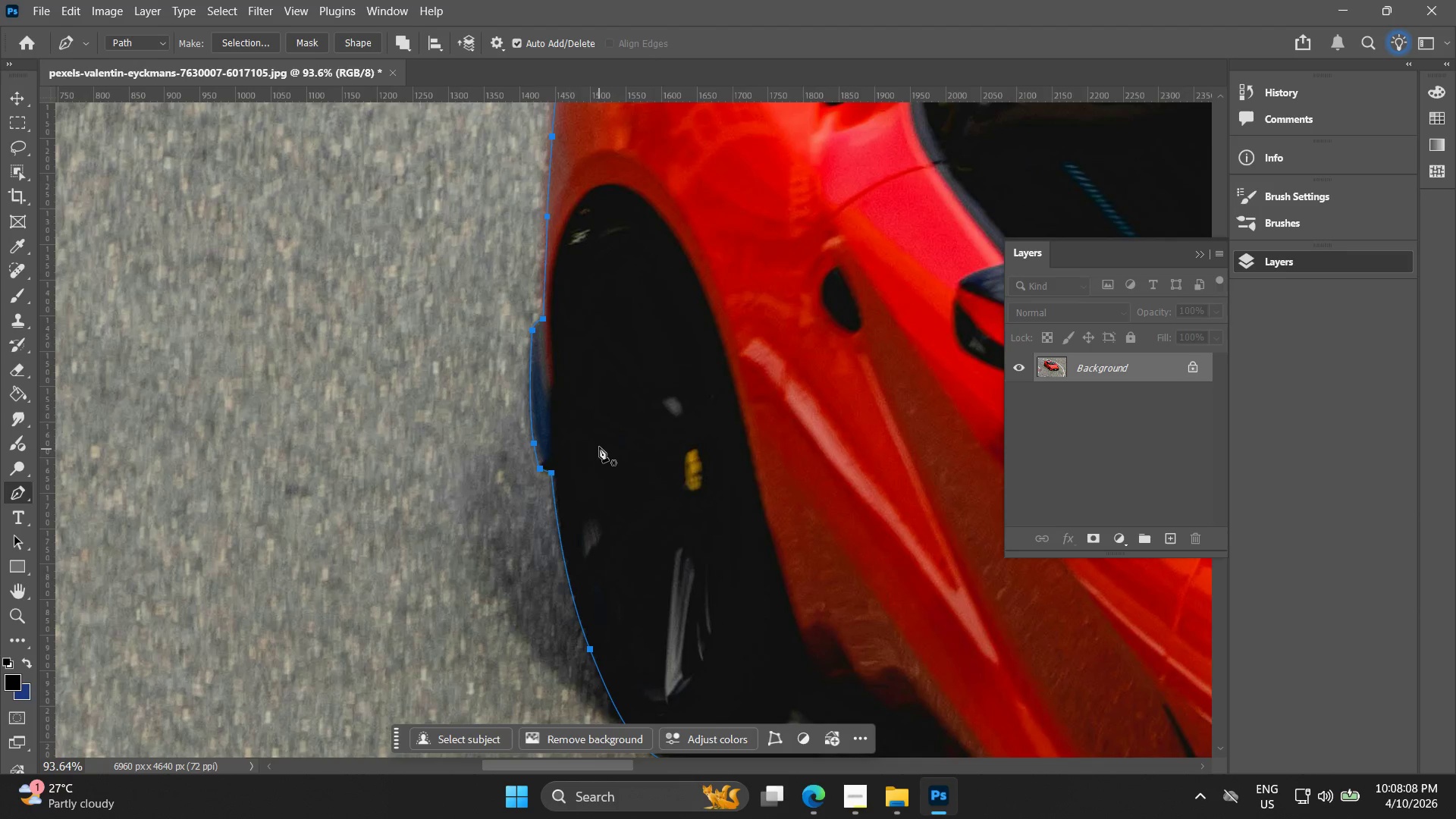 
scroll: coordinate [831, 637], scroll_direction: down, amount: 10.0
 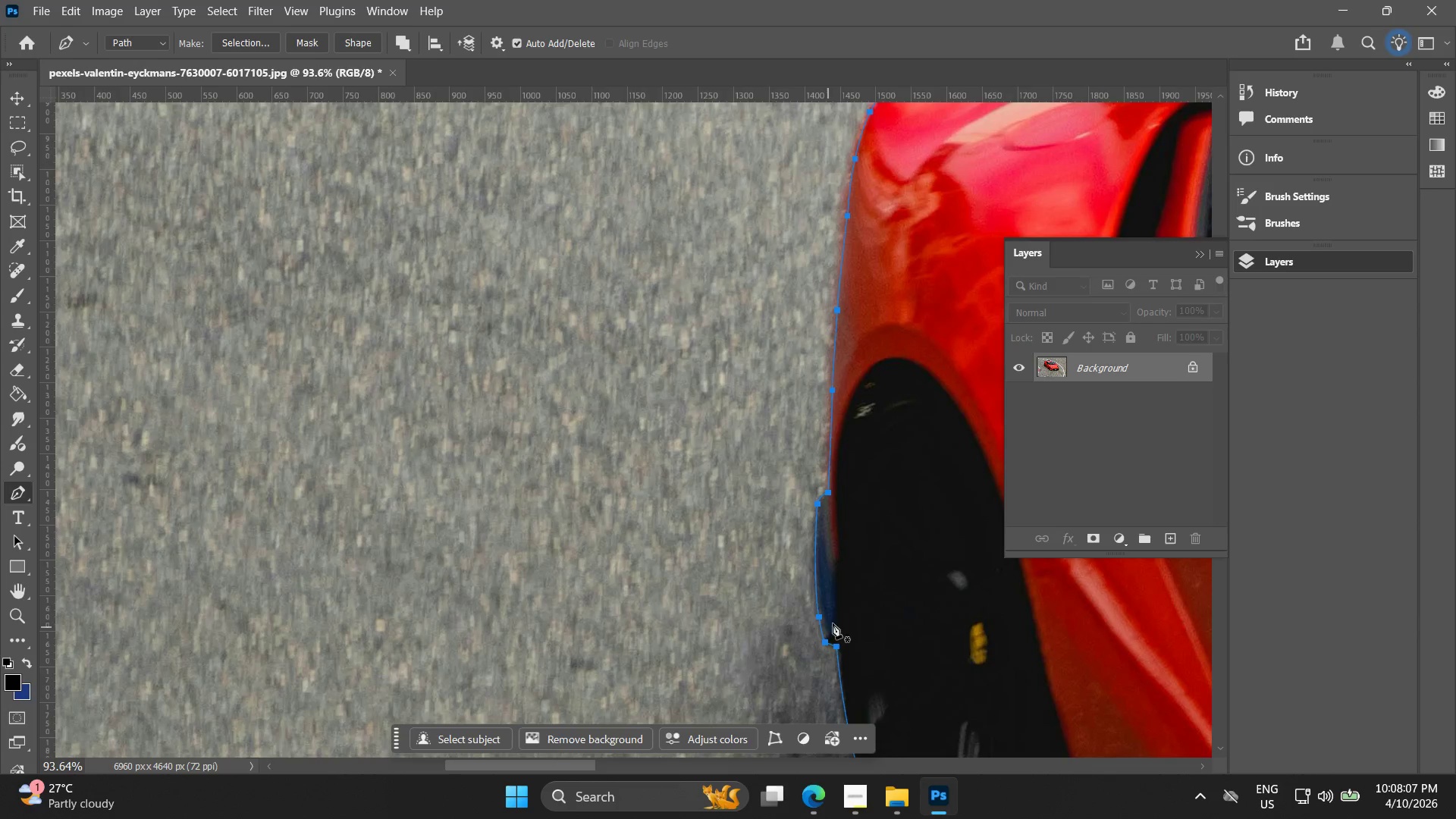 
right_click([601, 446])
 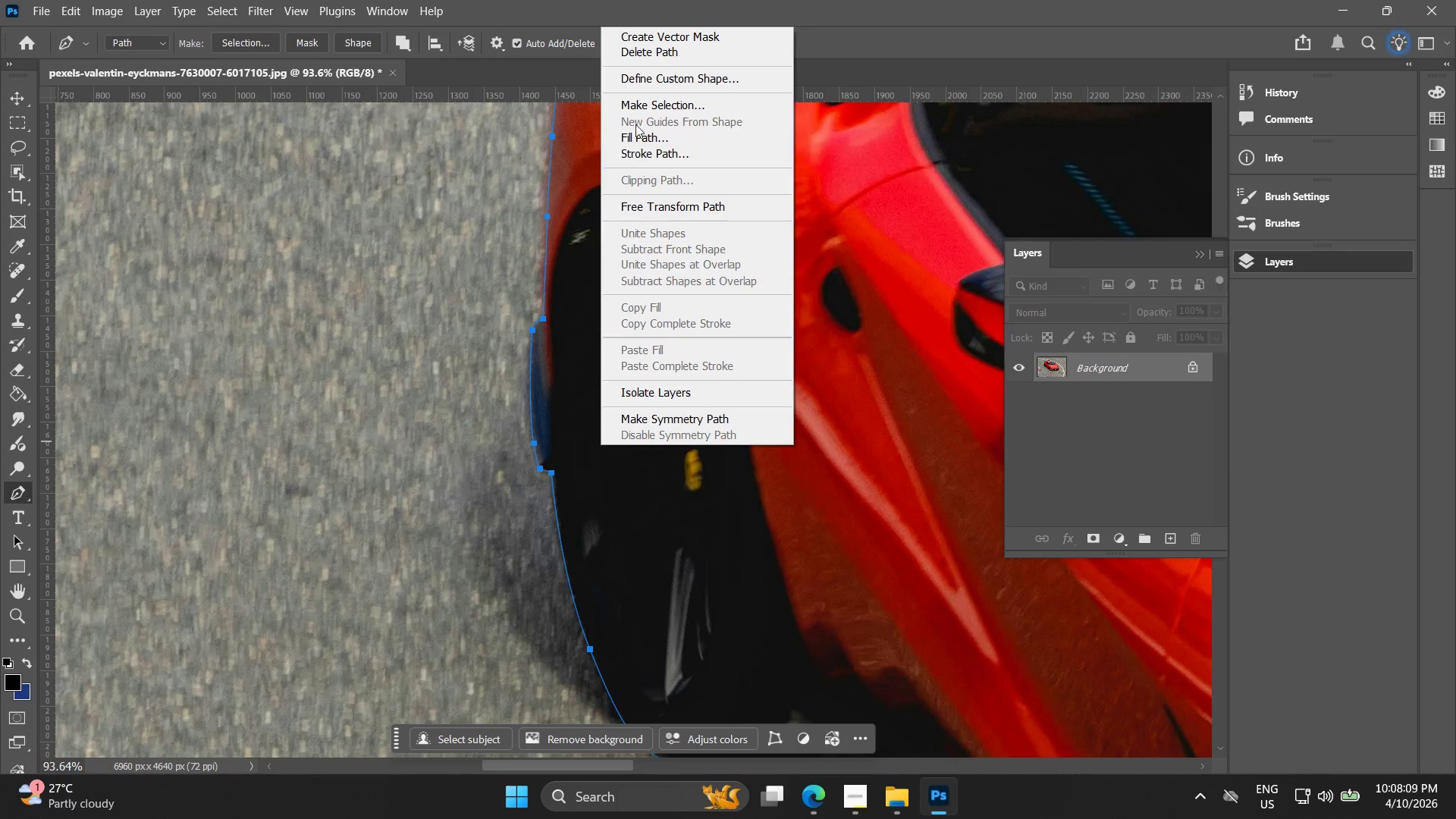 
left_click([645, 111])
 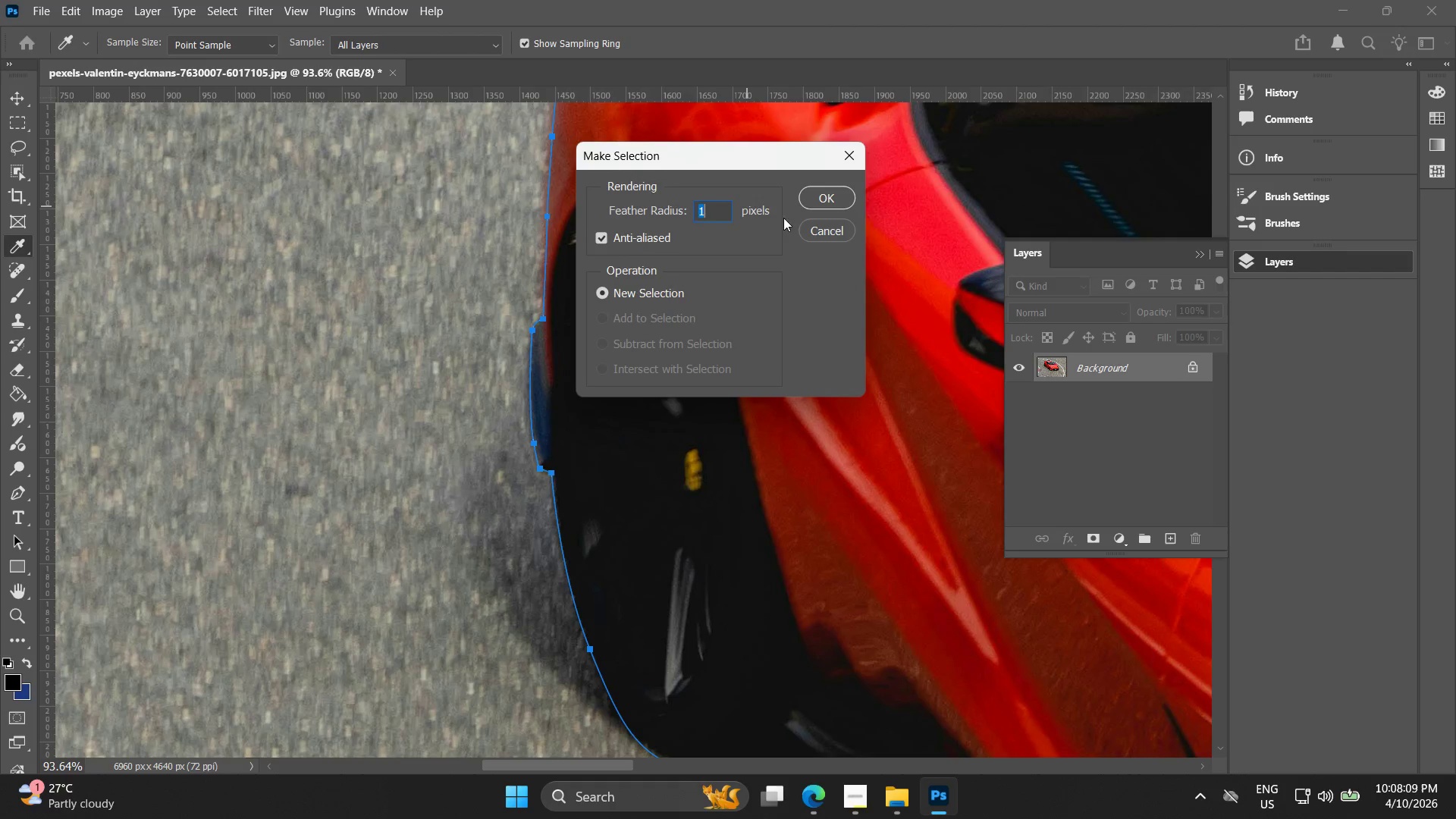 
left_click([802, 196])
 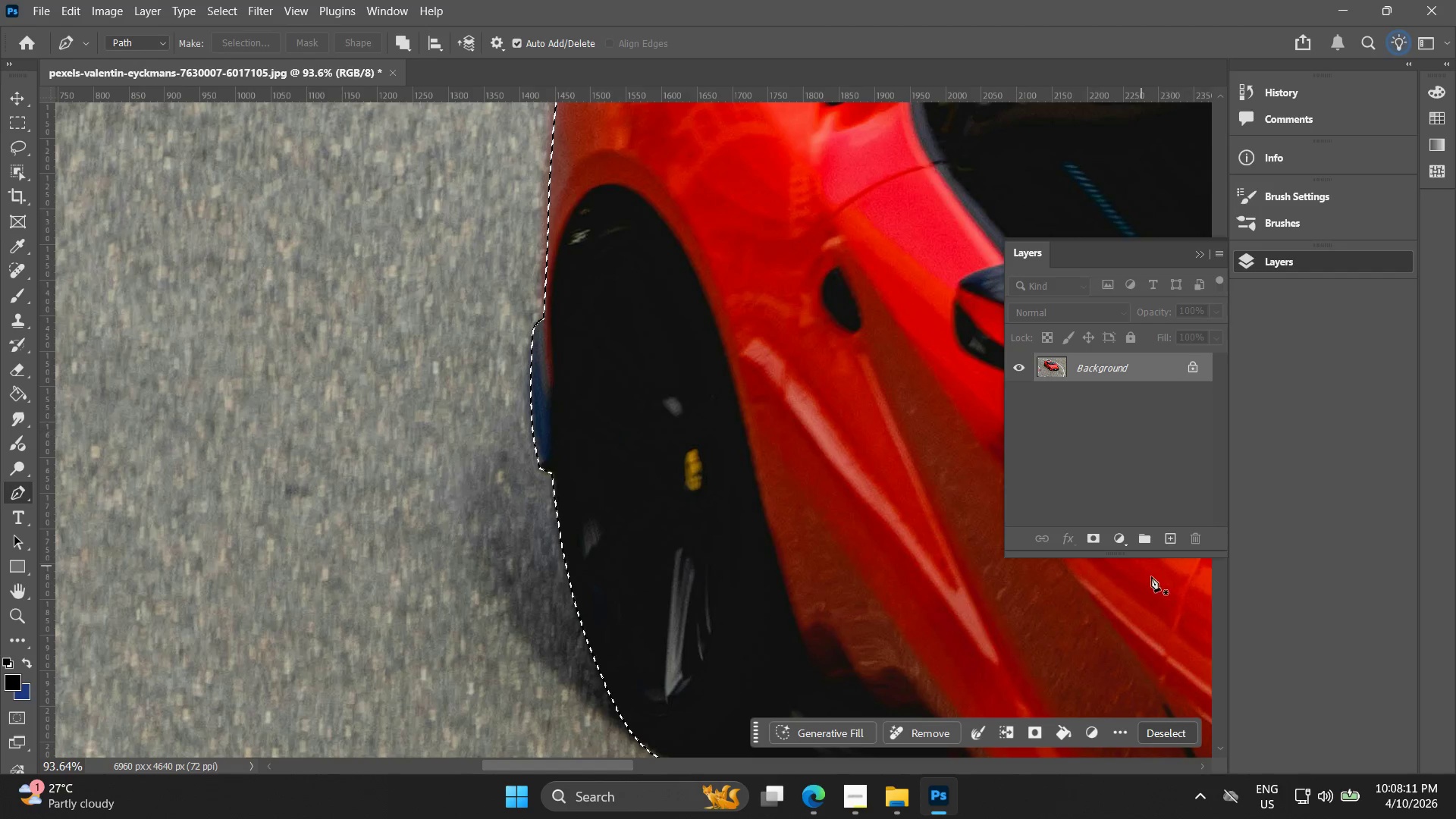 
left_click([1176, 541])
 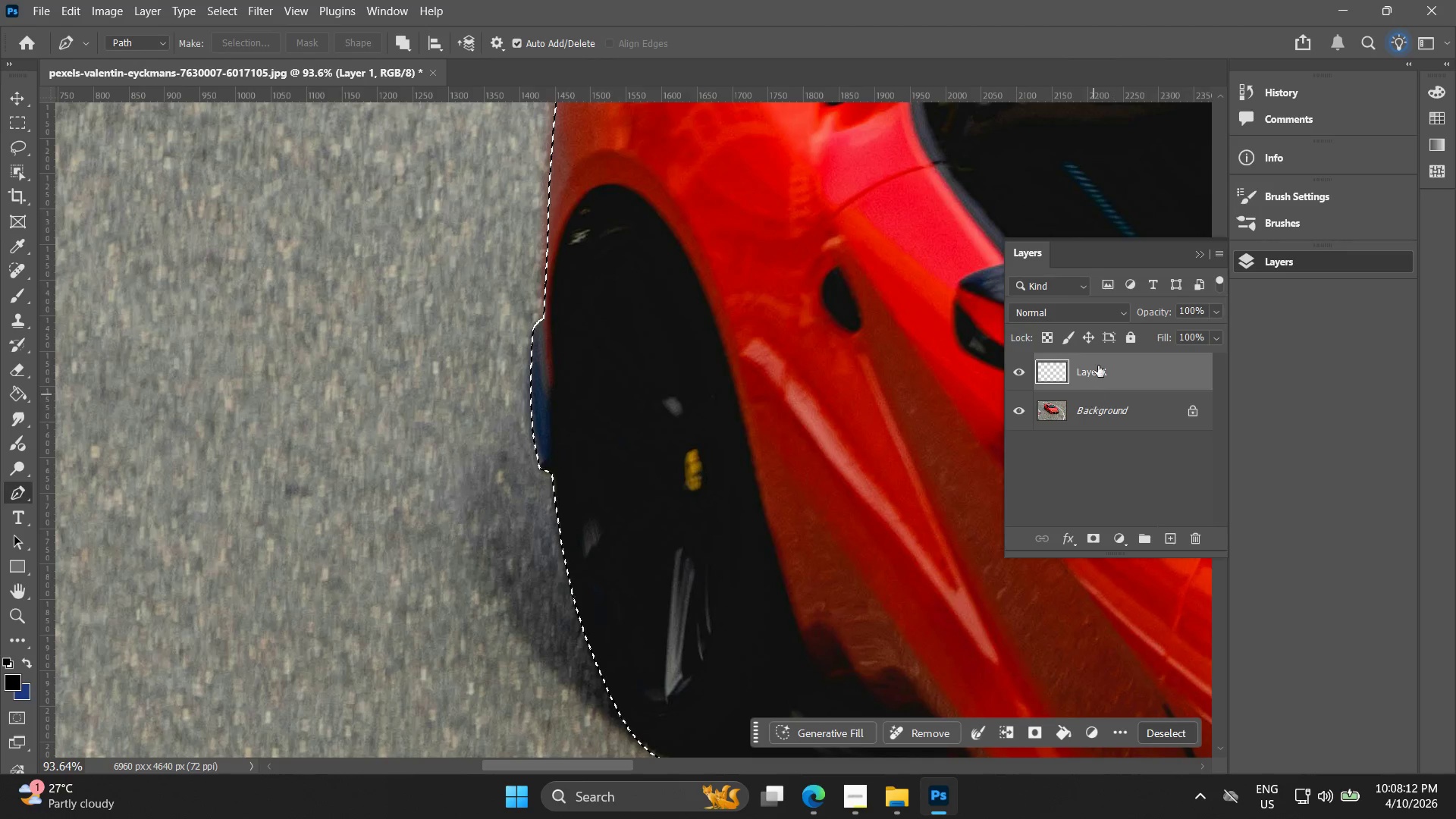 
left_click([1109, 412])
 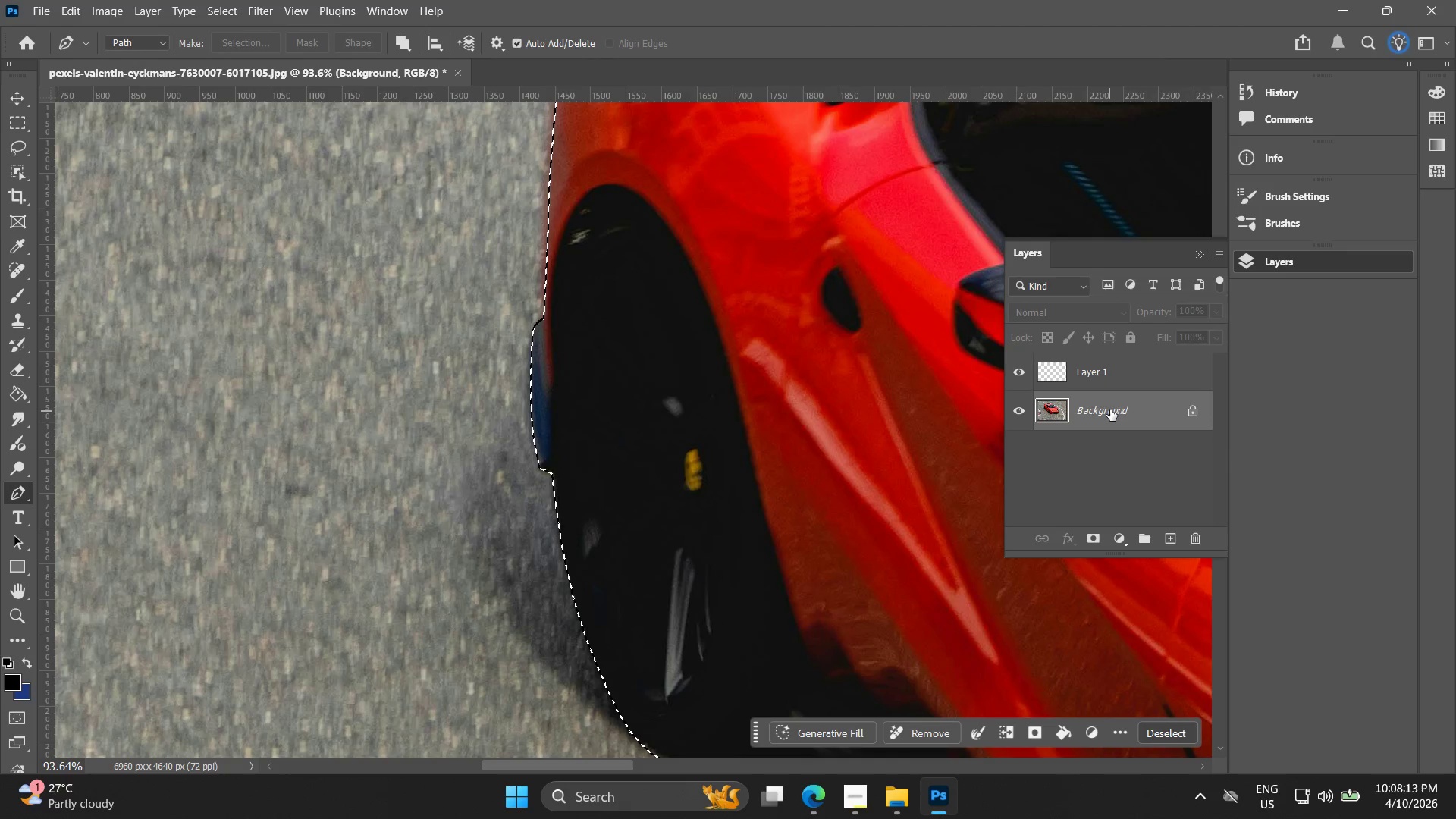 
key(Control+J)
 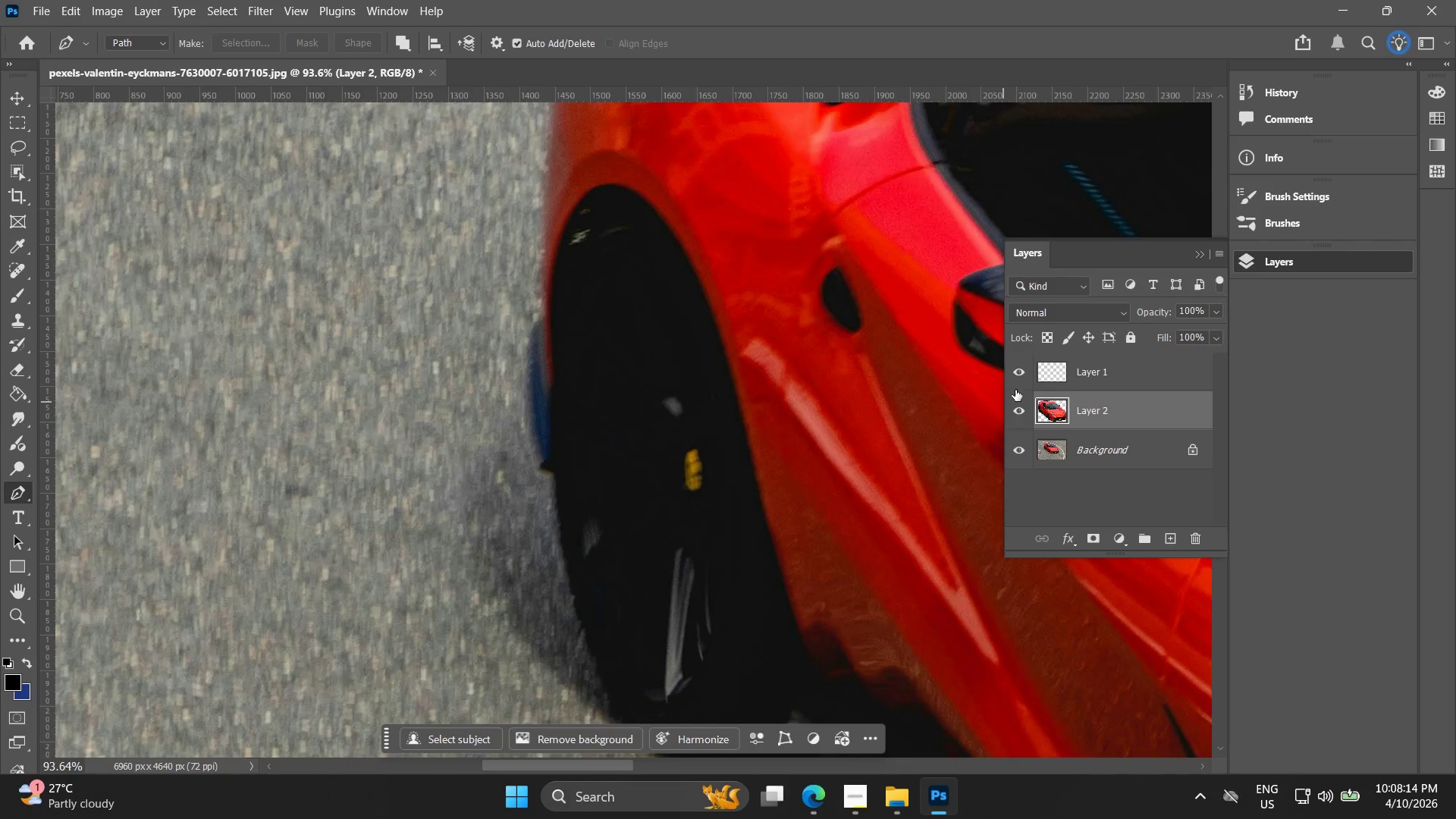 
left_click([1018, 375])
 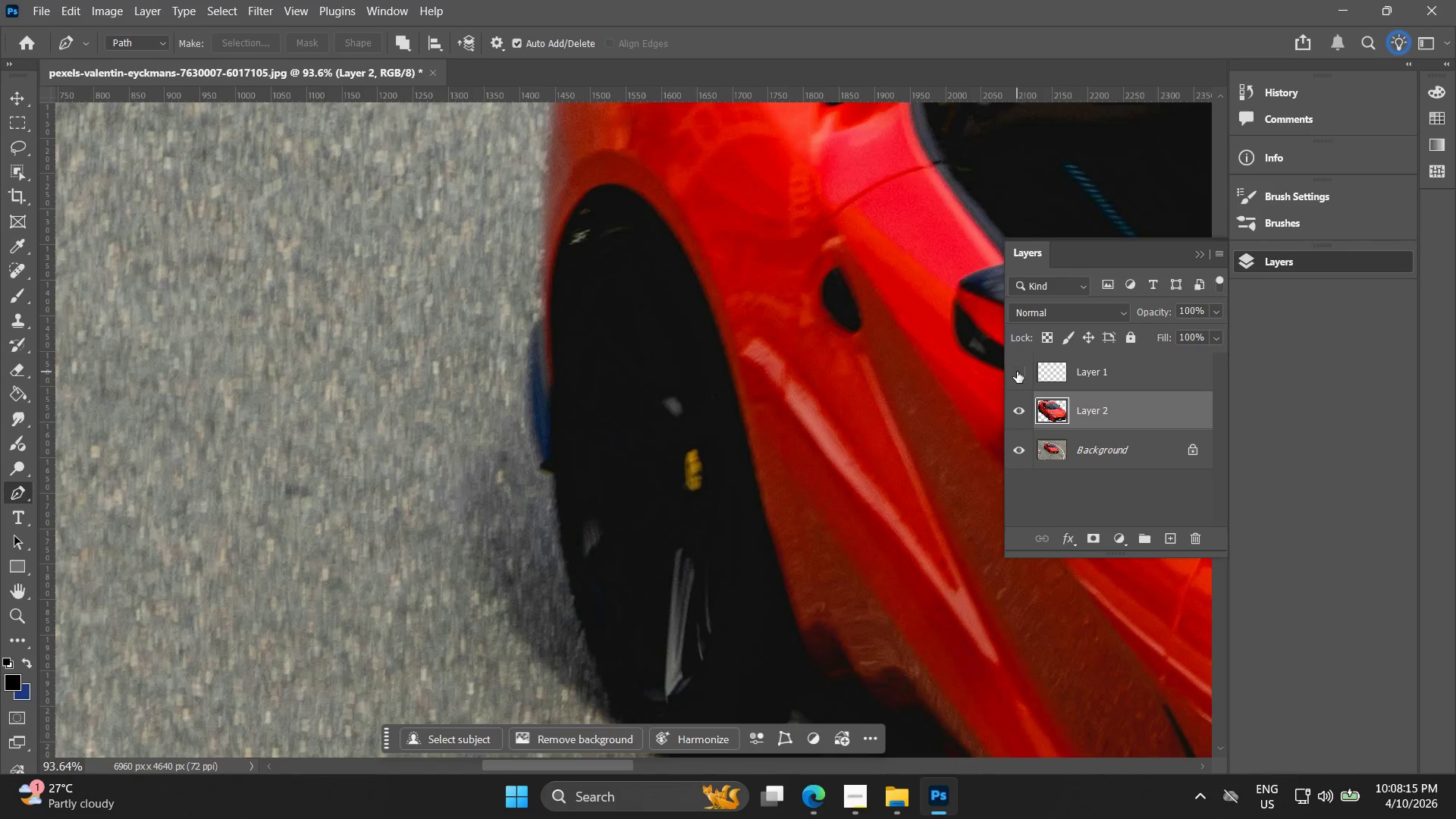 
key(Control+Z)
 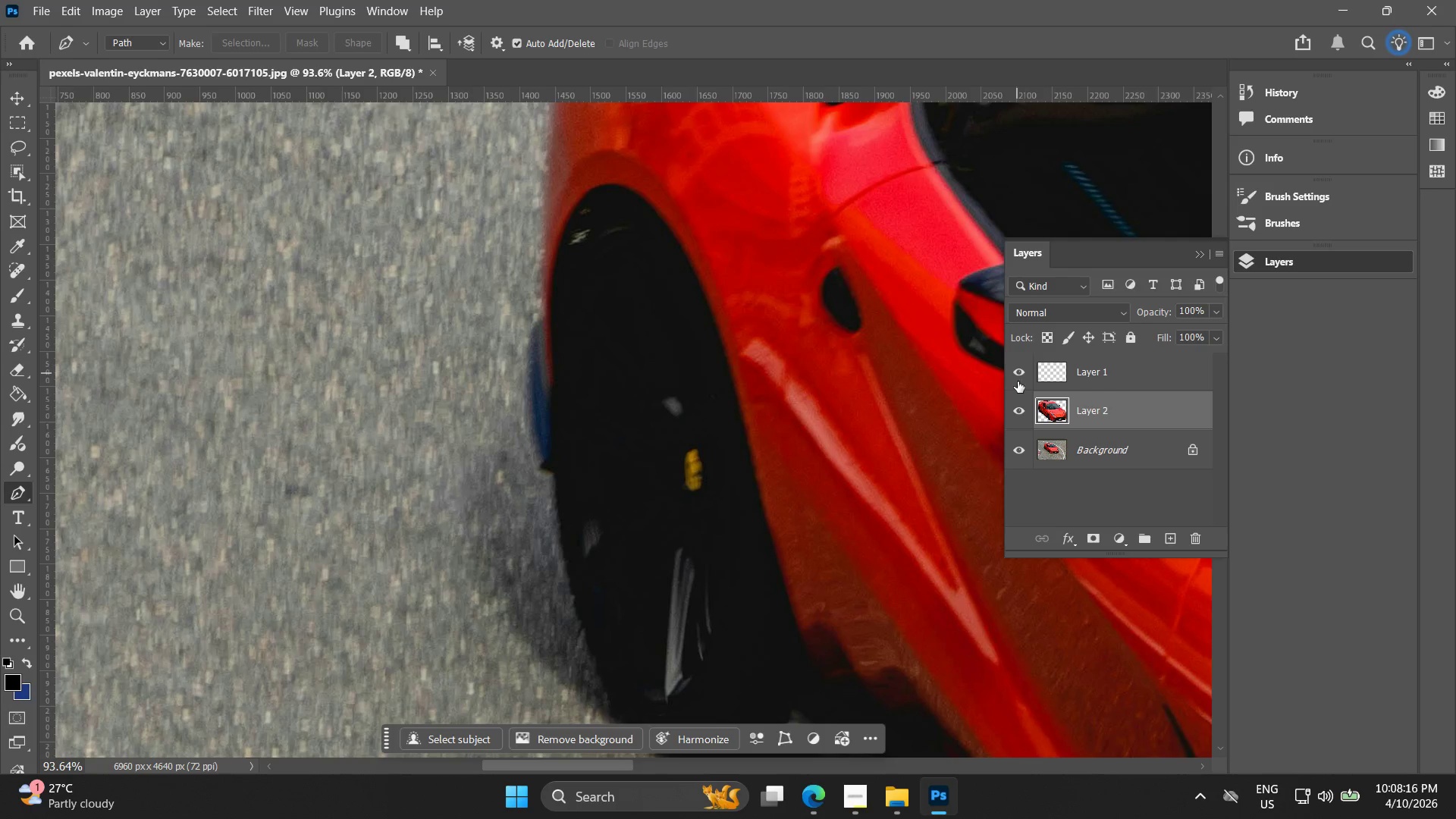 
key(Control+Z)
 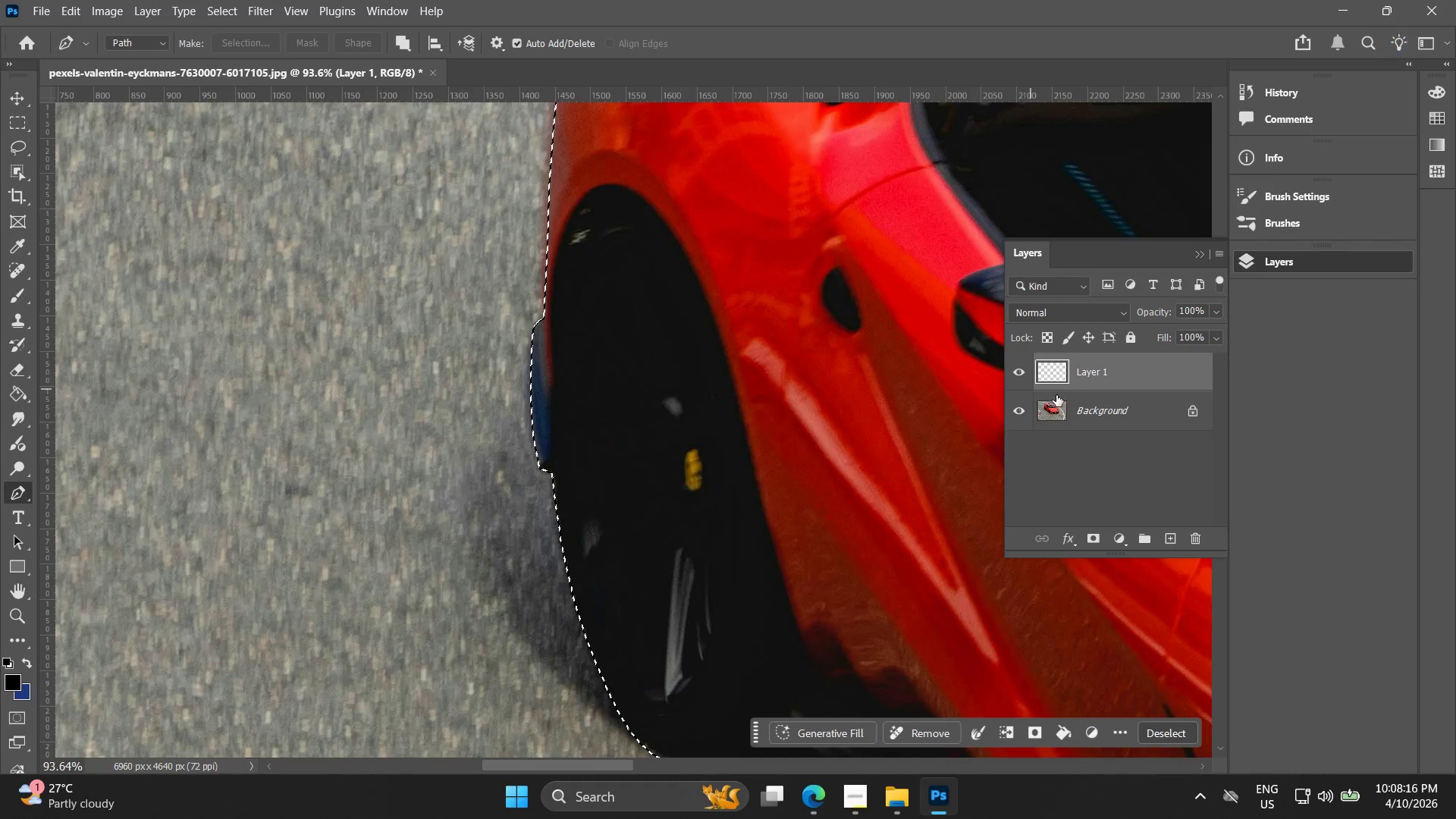 
left_click([1075, 403])
 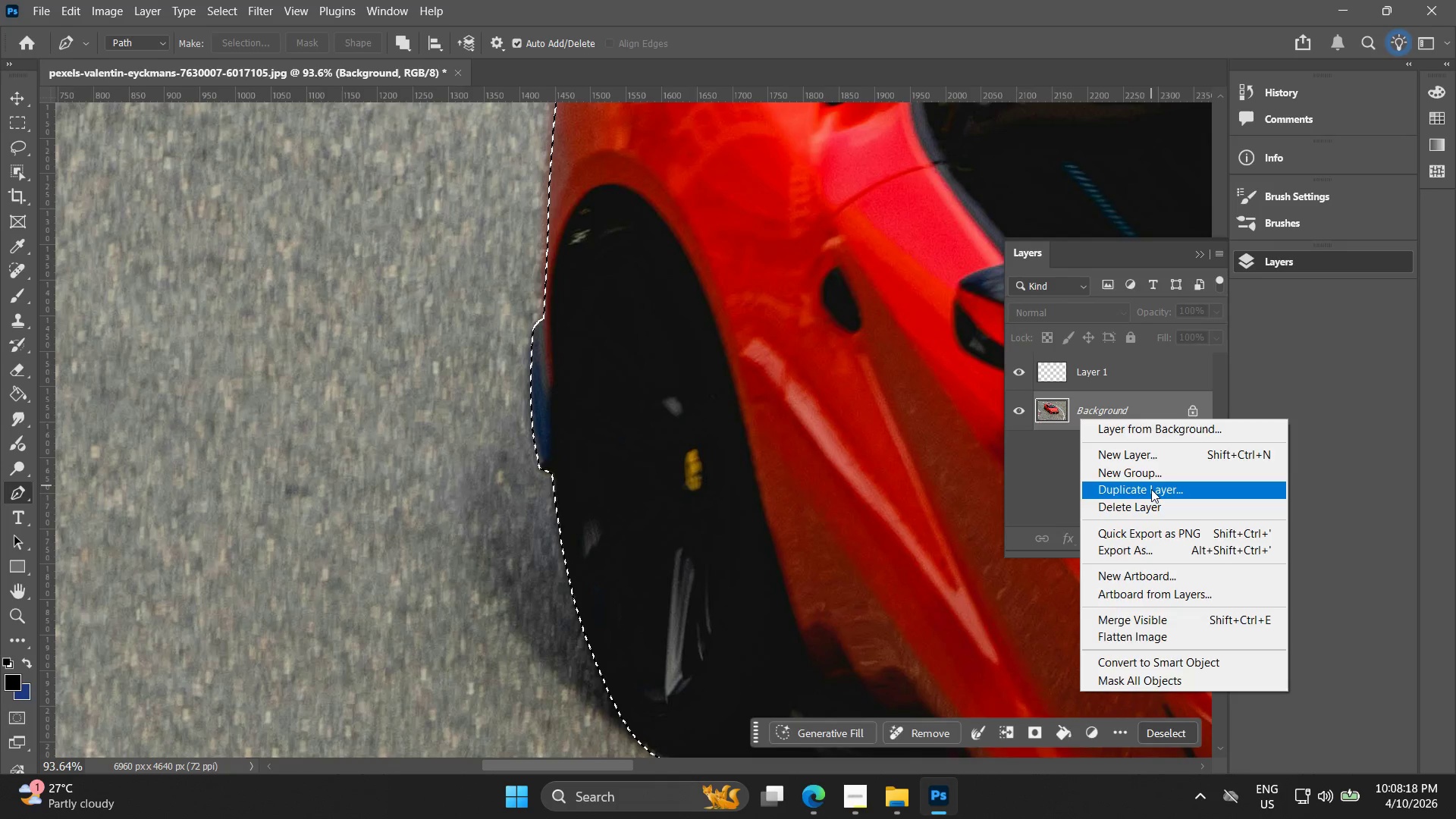 
left_click([890, 212])
 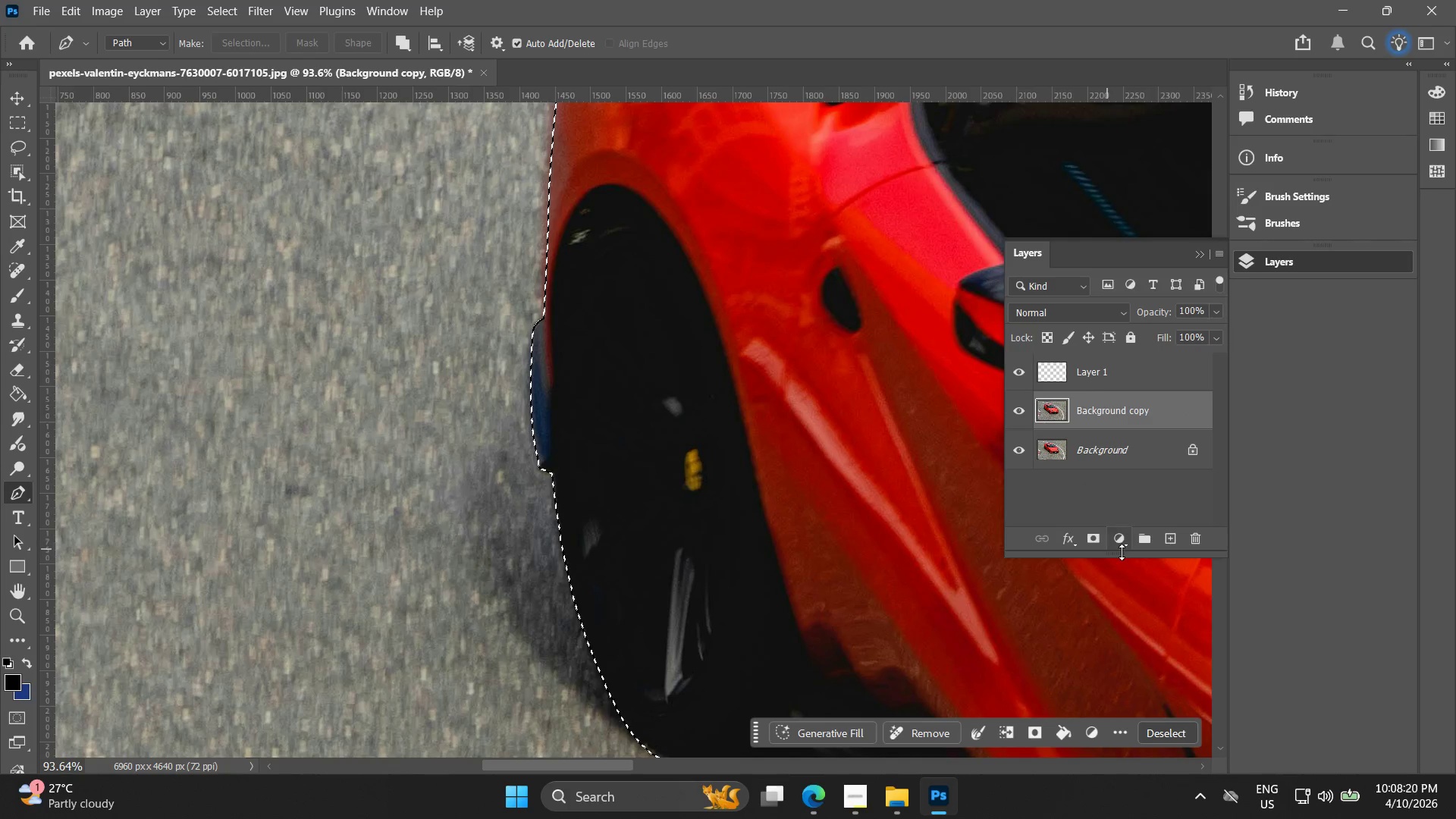 
left_click([1124, 551])
 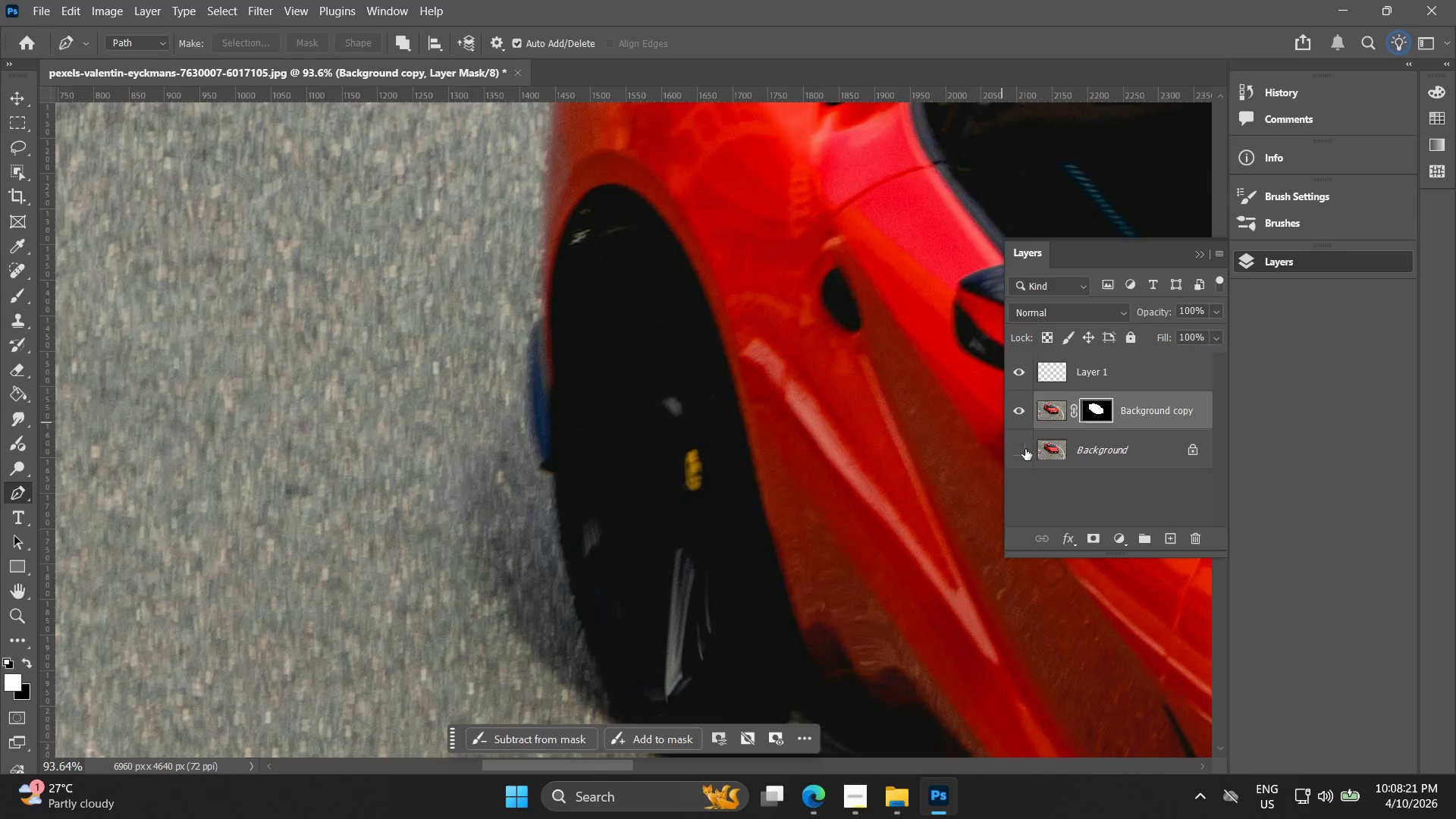 
double_click([1031, 385])
 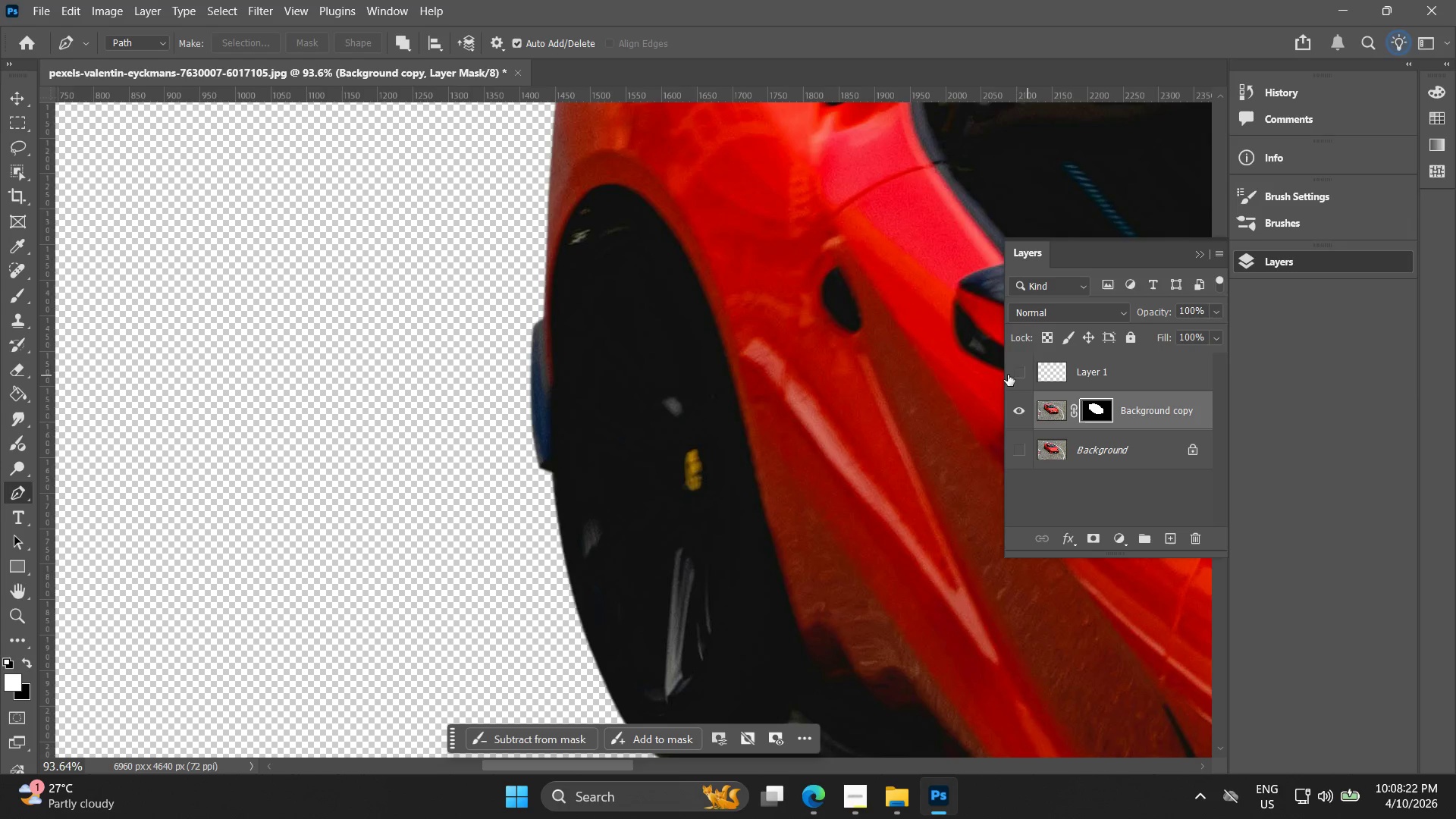 
hold_key(key=AltLeft, duration=0.72)
 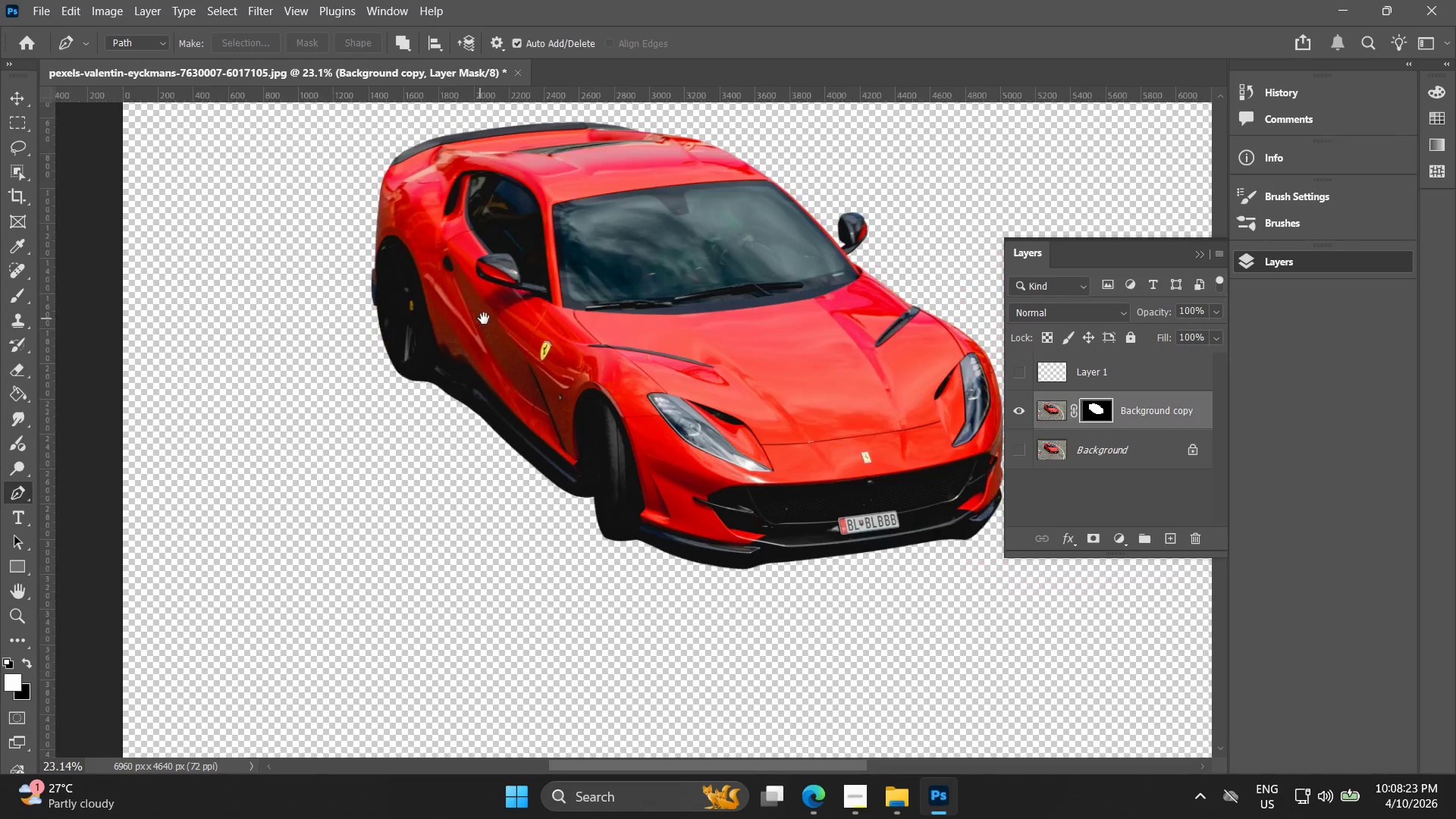 
hold_key(key=Space, duration=0.44)
 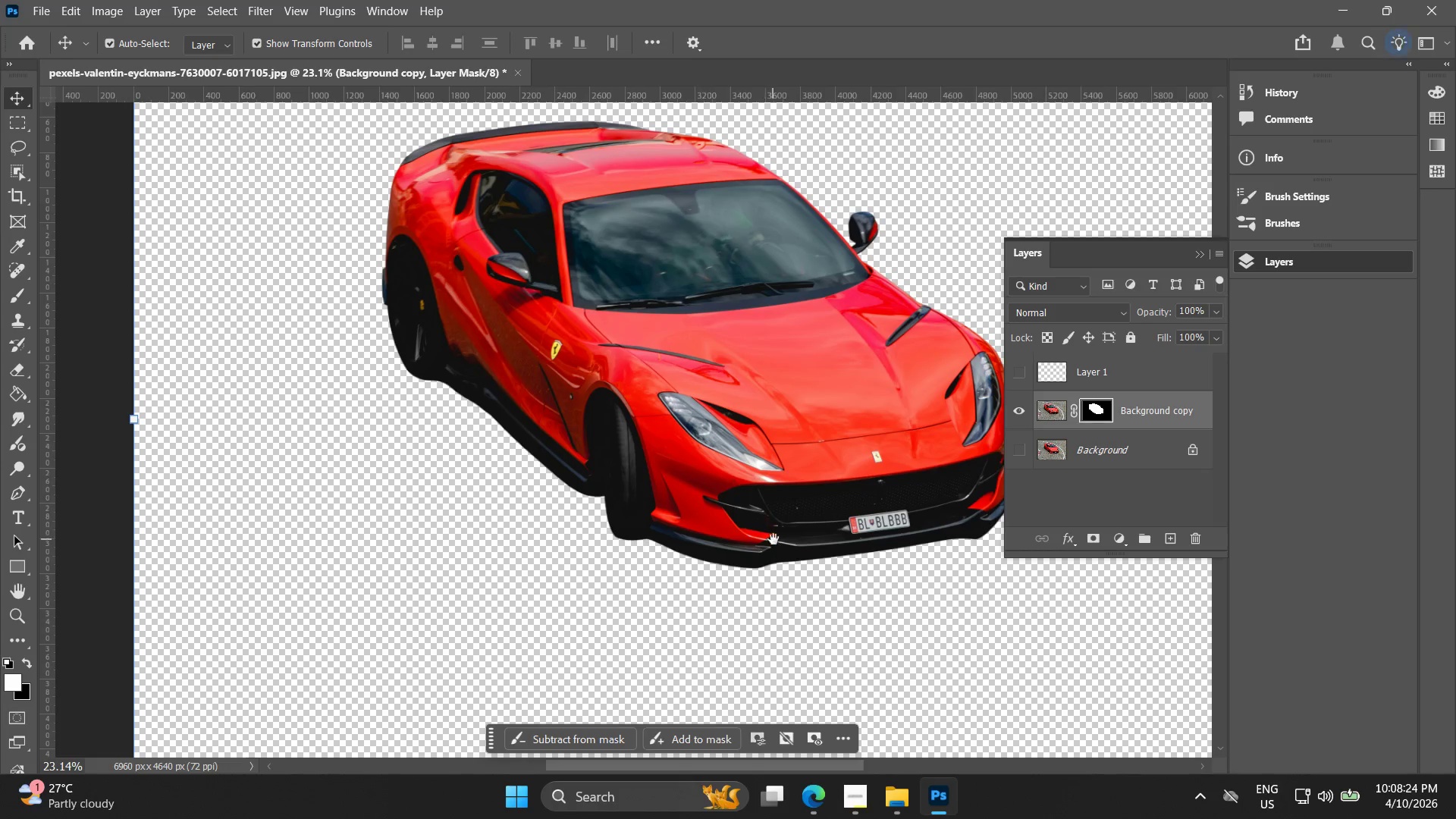 
left_click_drag(start_coordinate=[780, 430], to_coordinate=[491, 318])
 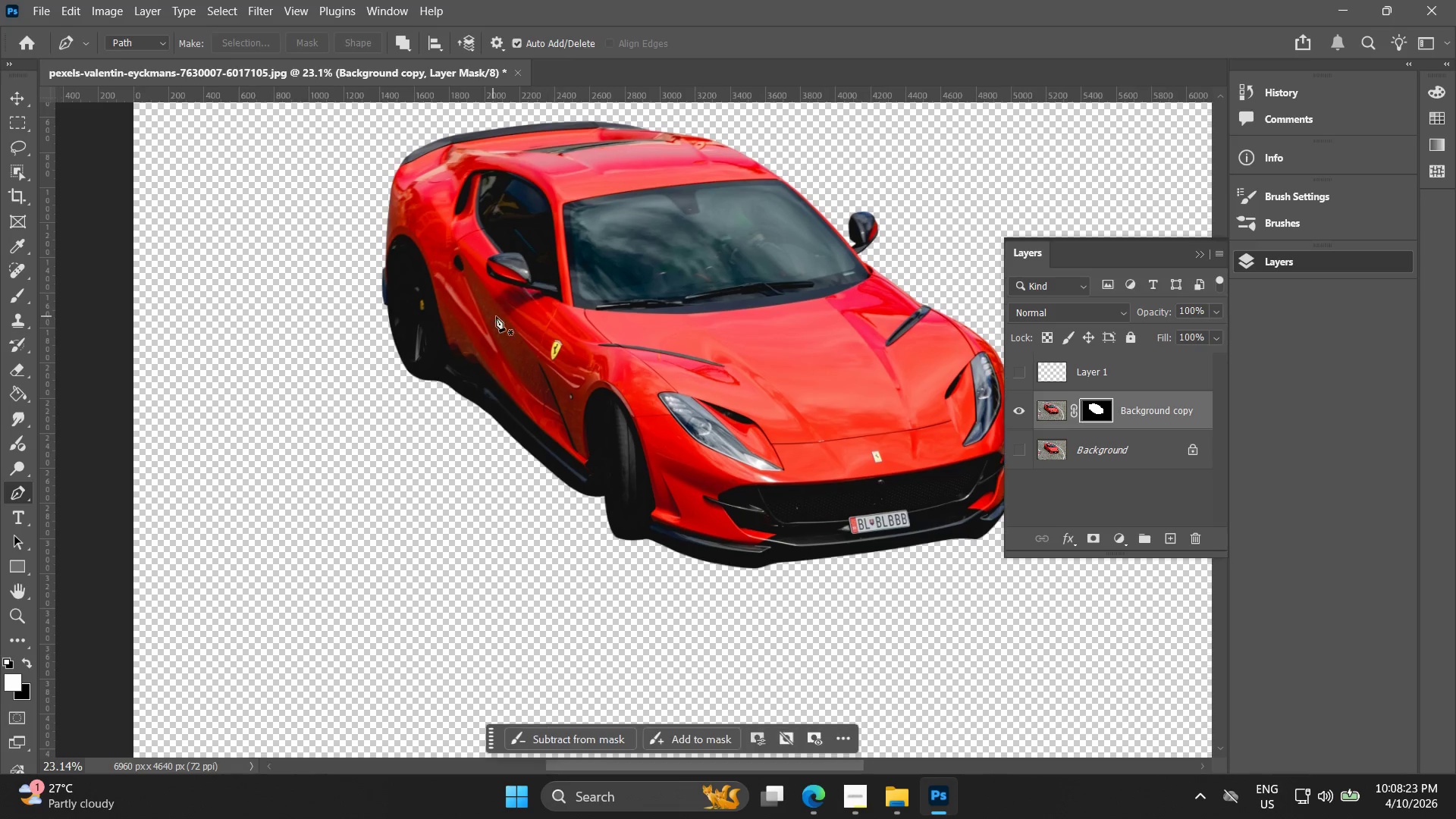 
scroll: coordinate [714, 407], scroll_direction: down, amount: 15.0
 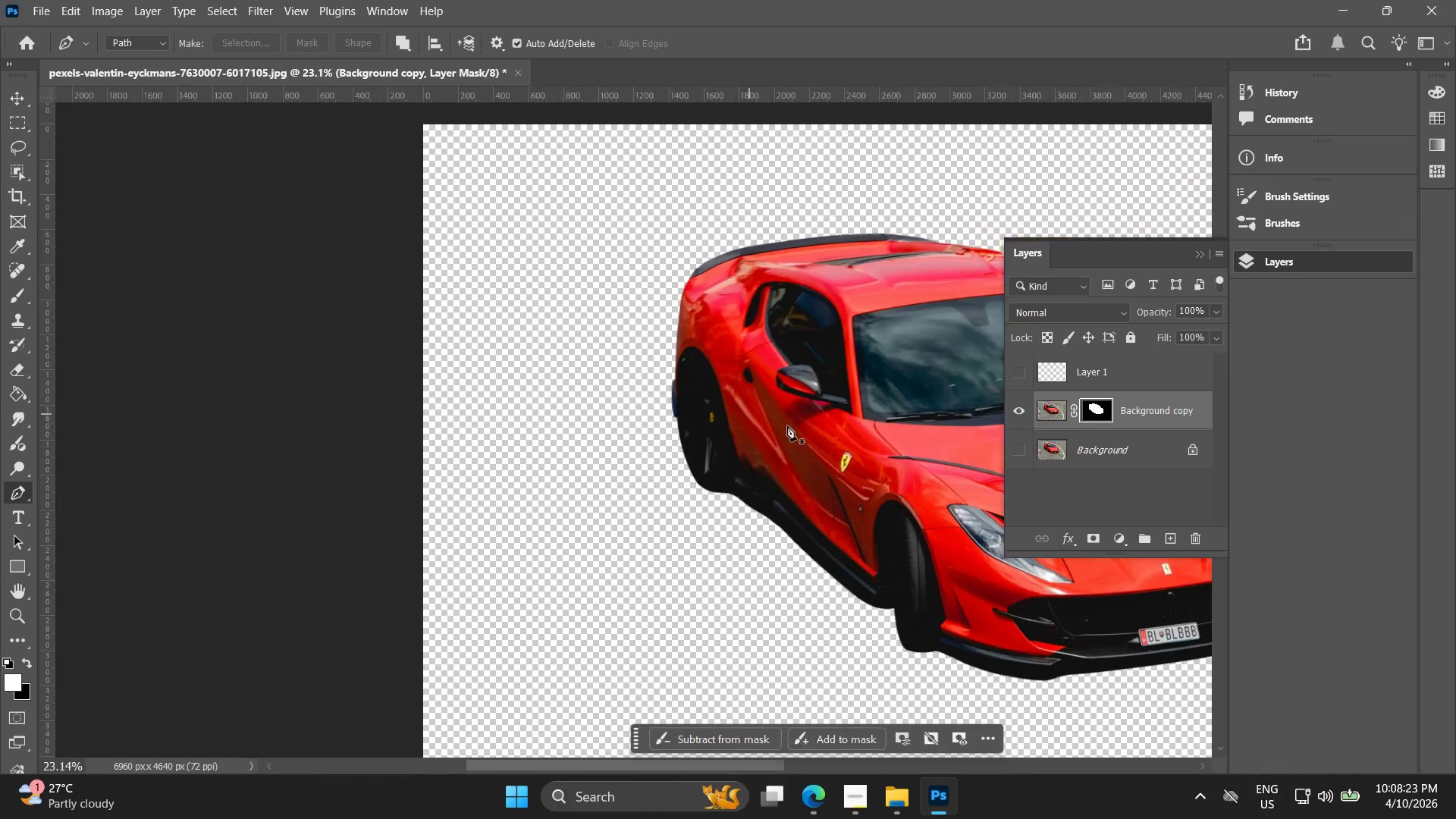 
key(V)
 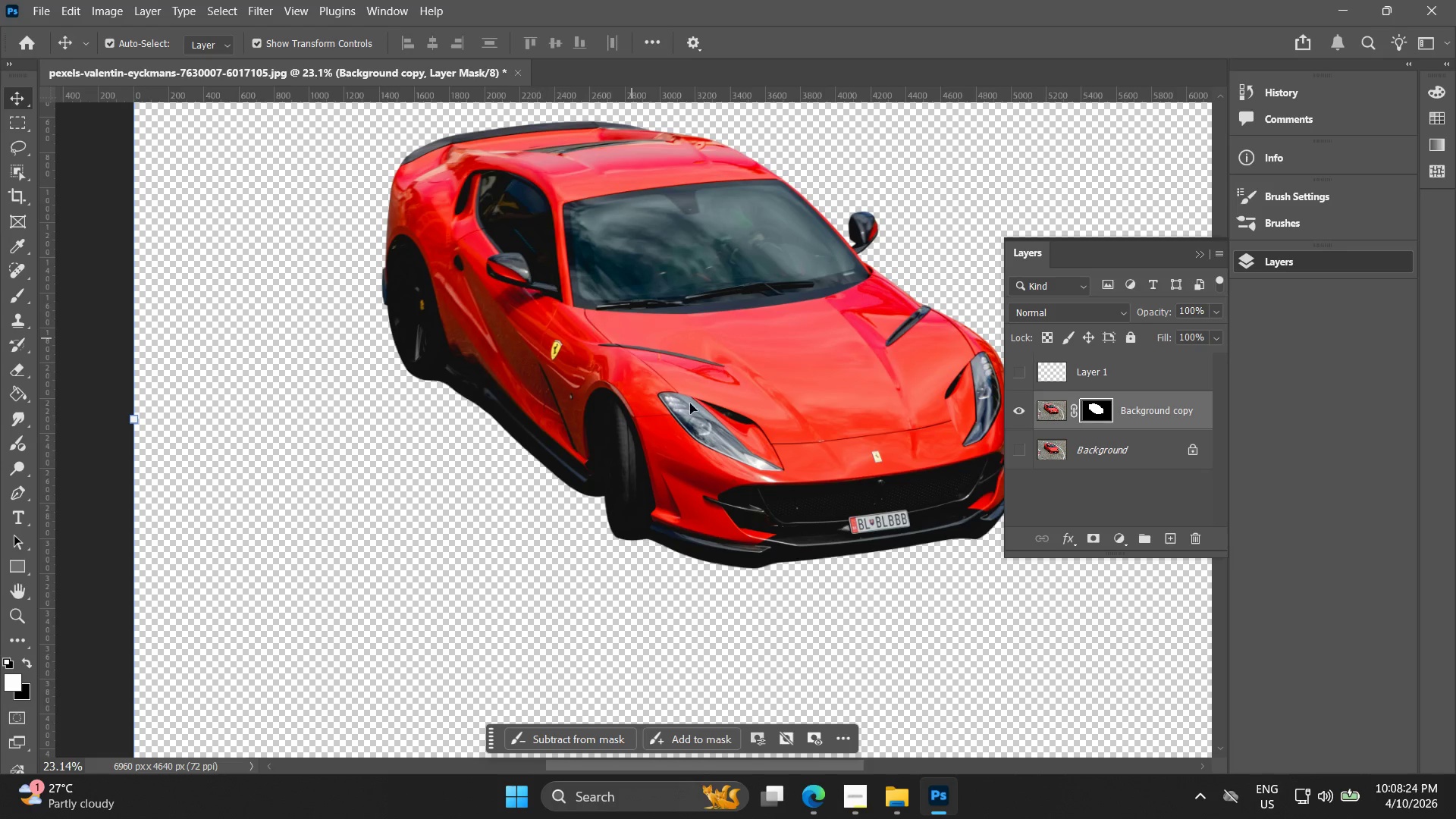 
hold_key(key=Space, duration=0.42)
 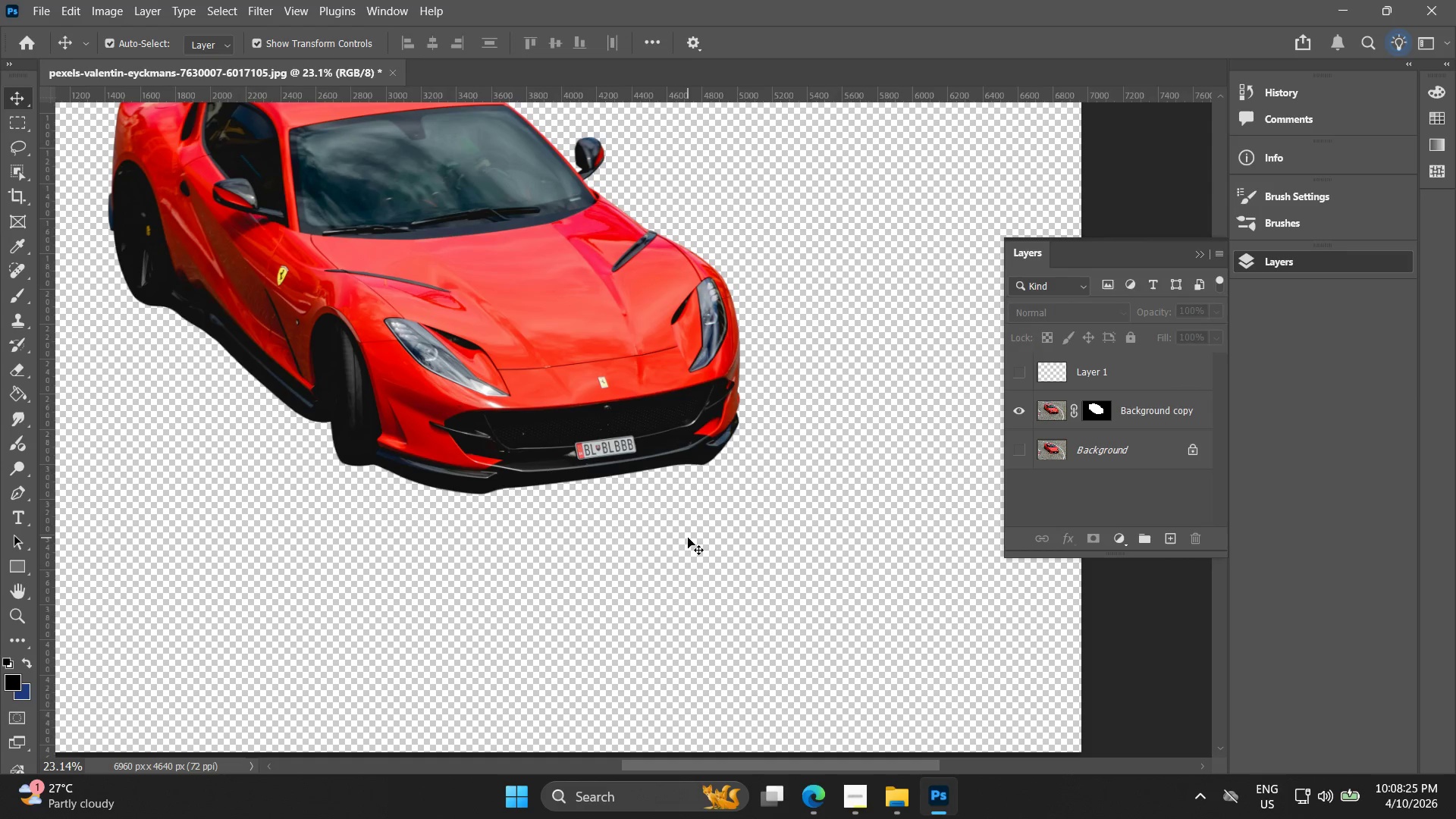 
left_click_drag(start_coordinate=[774, 540], to_coordinate=[585, 492])
 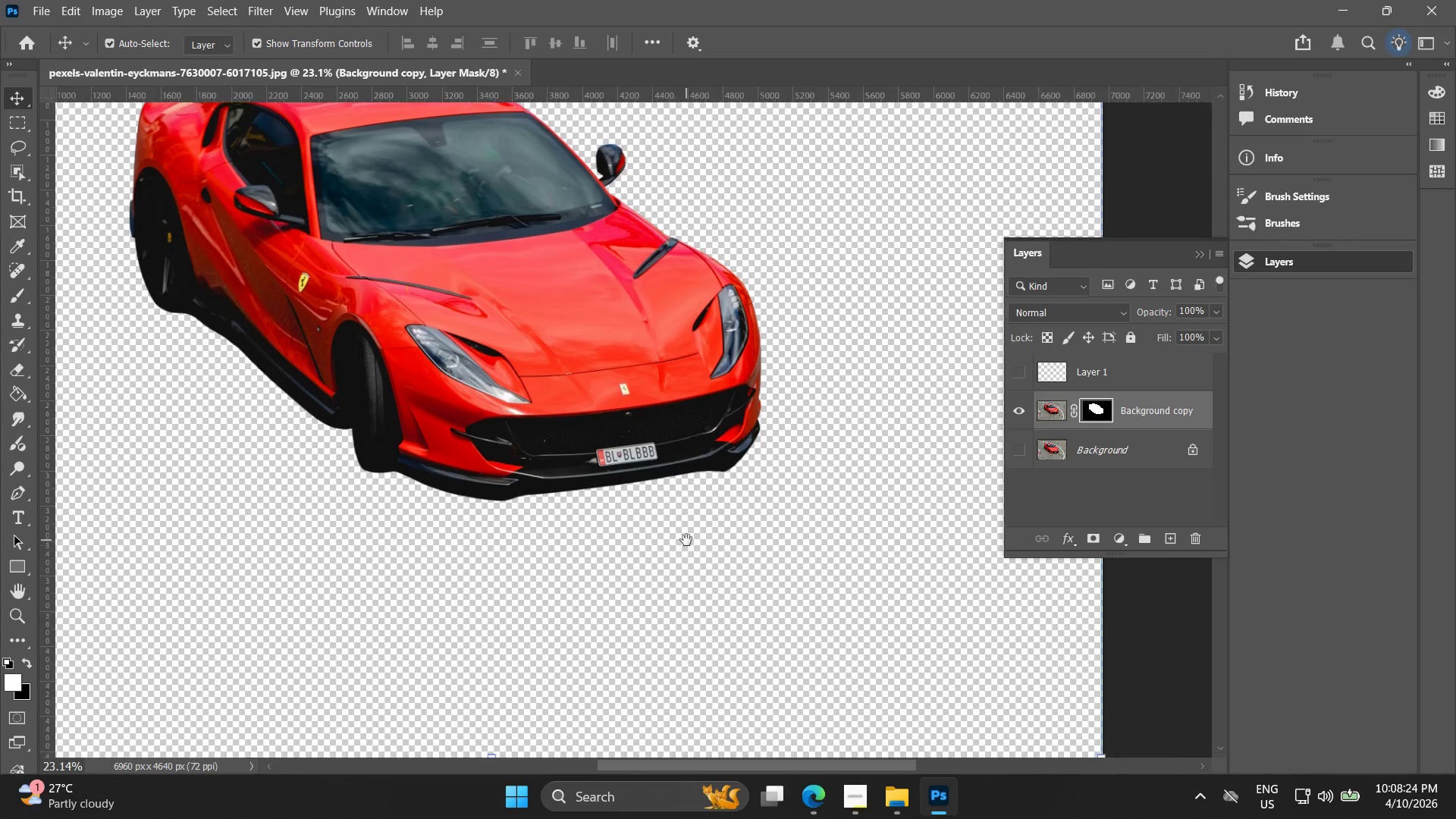 
left_click([686, 540])
 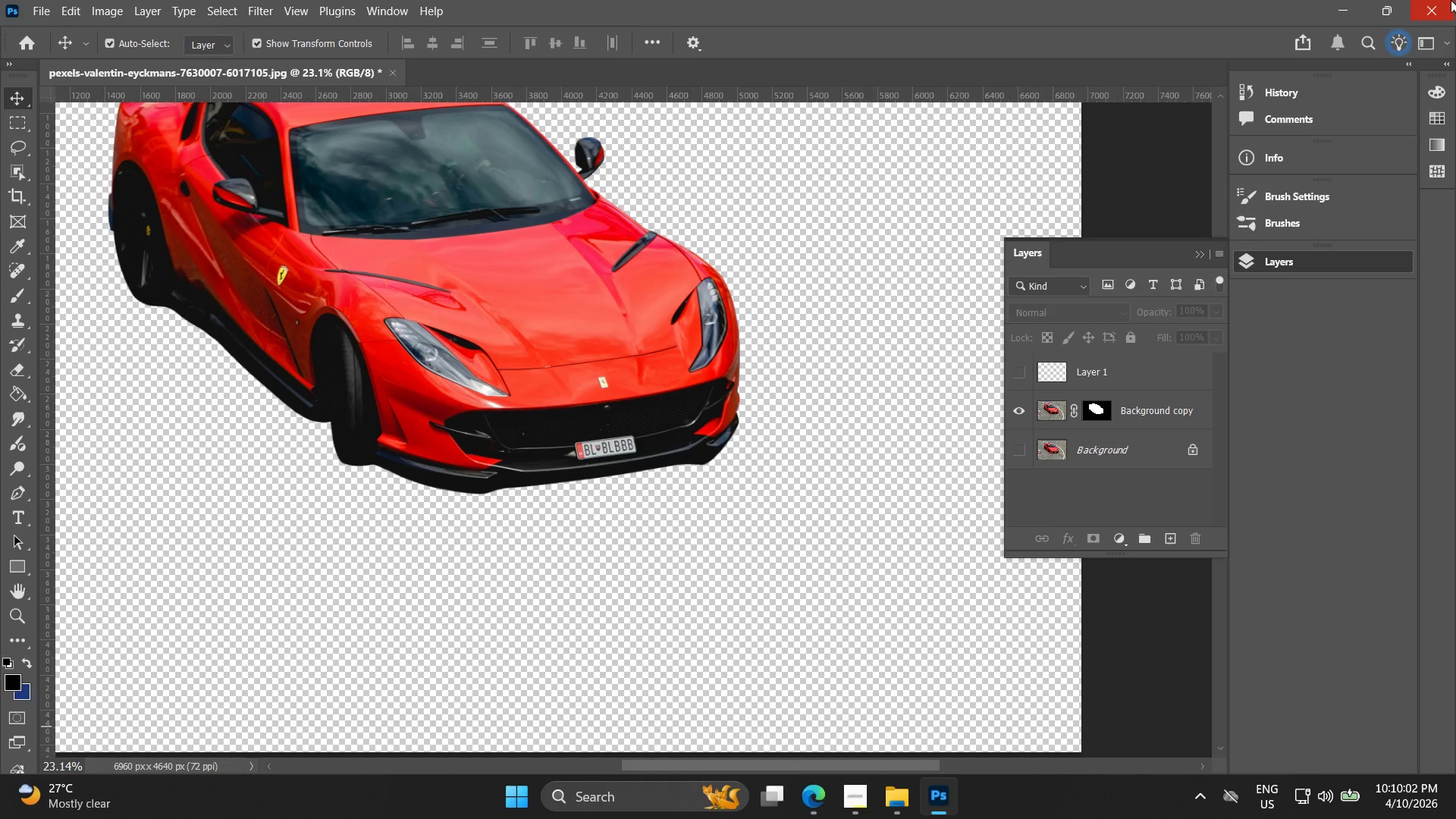 
wait(102.22)
 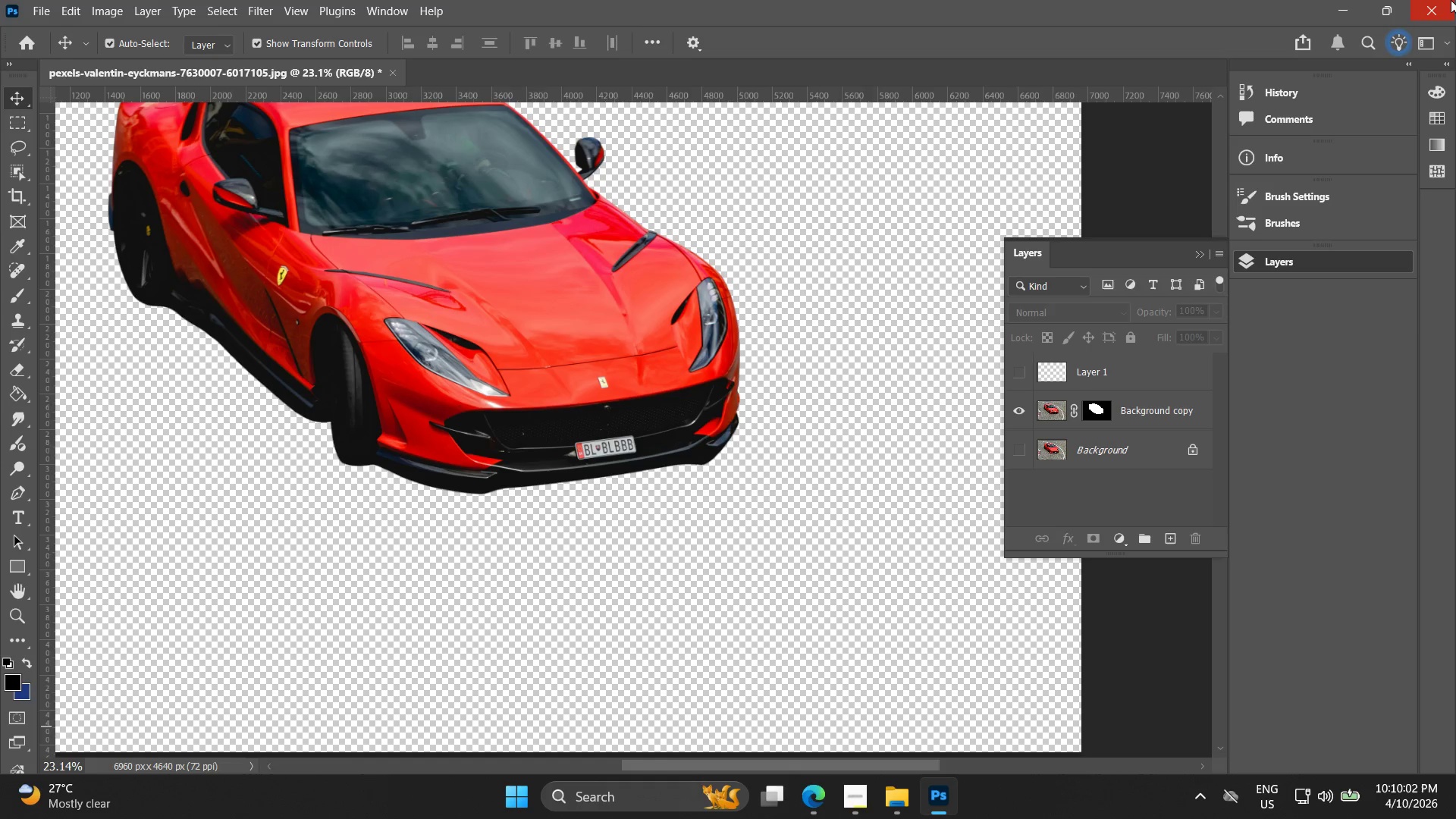 
hold_key(key=AltLeft, duration=0.97)
 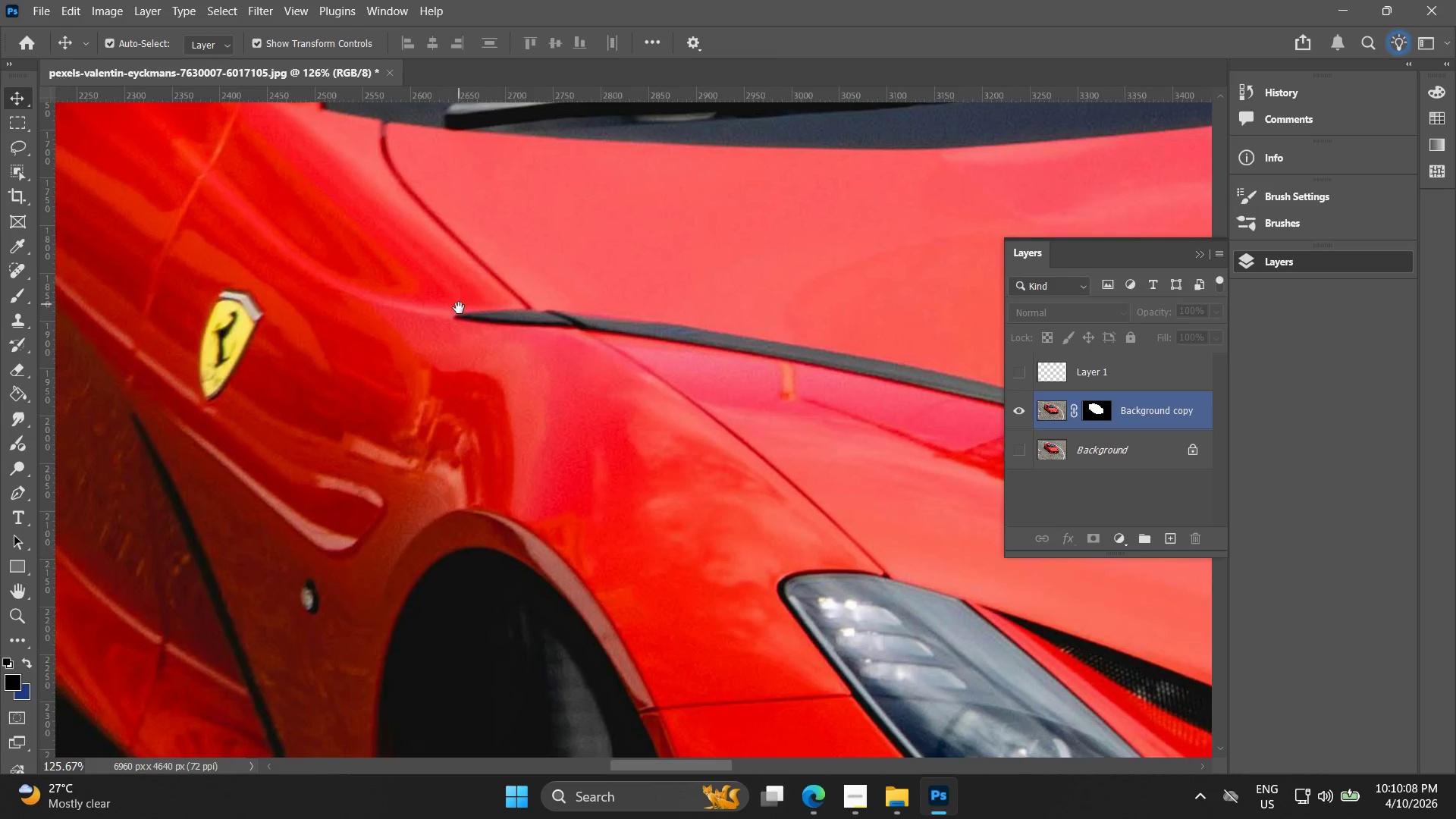 
hold_key(key=Space, duration=0.45)
 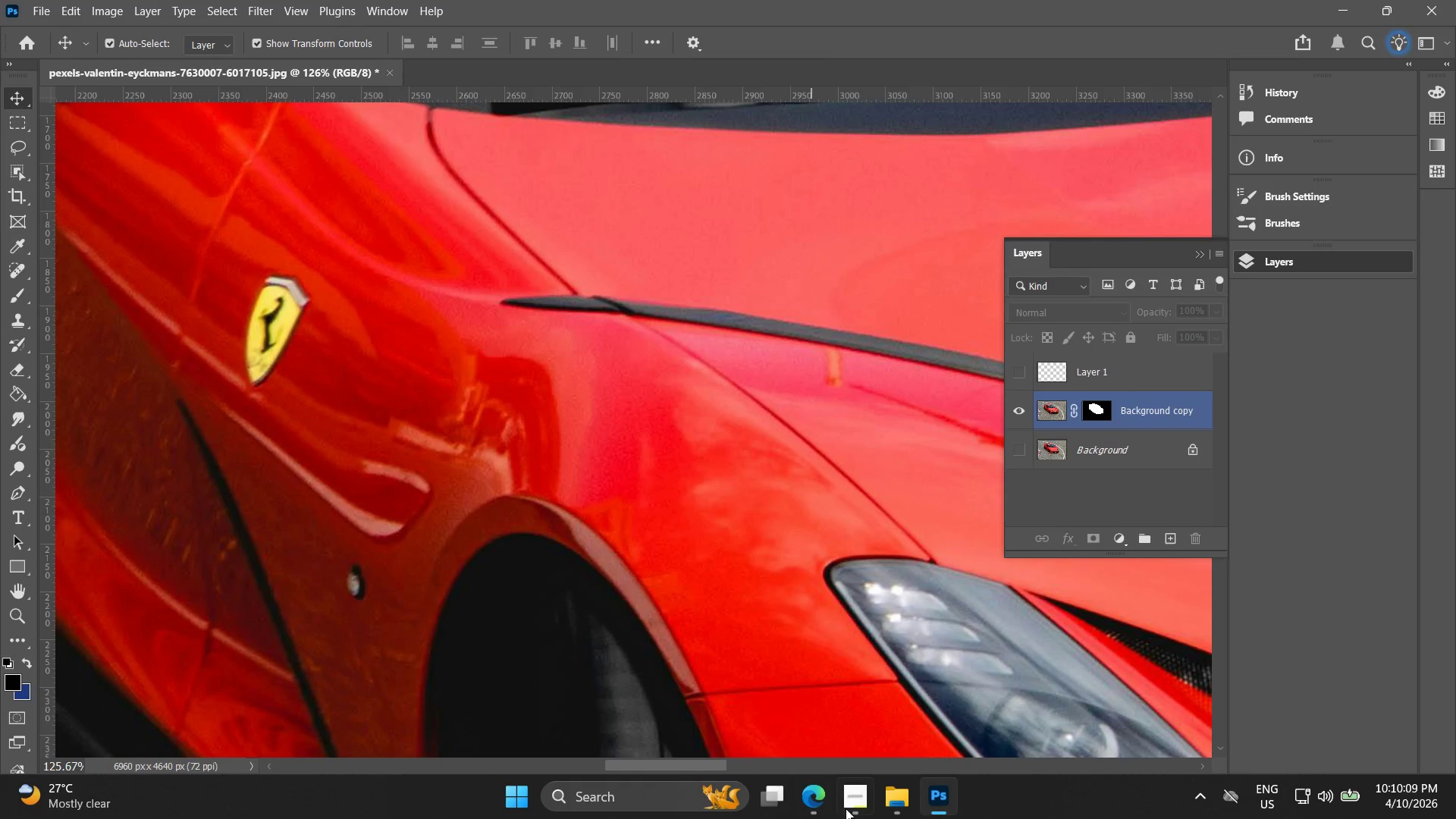 
left_click_drag(start_coordinate=[271, 307], to_coordinate=[460, 304])
 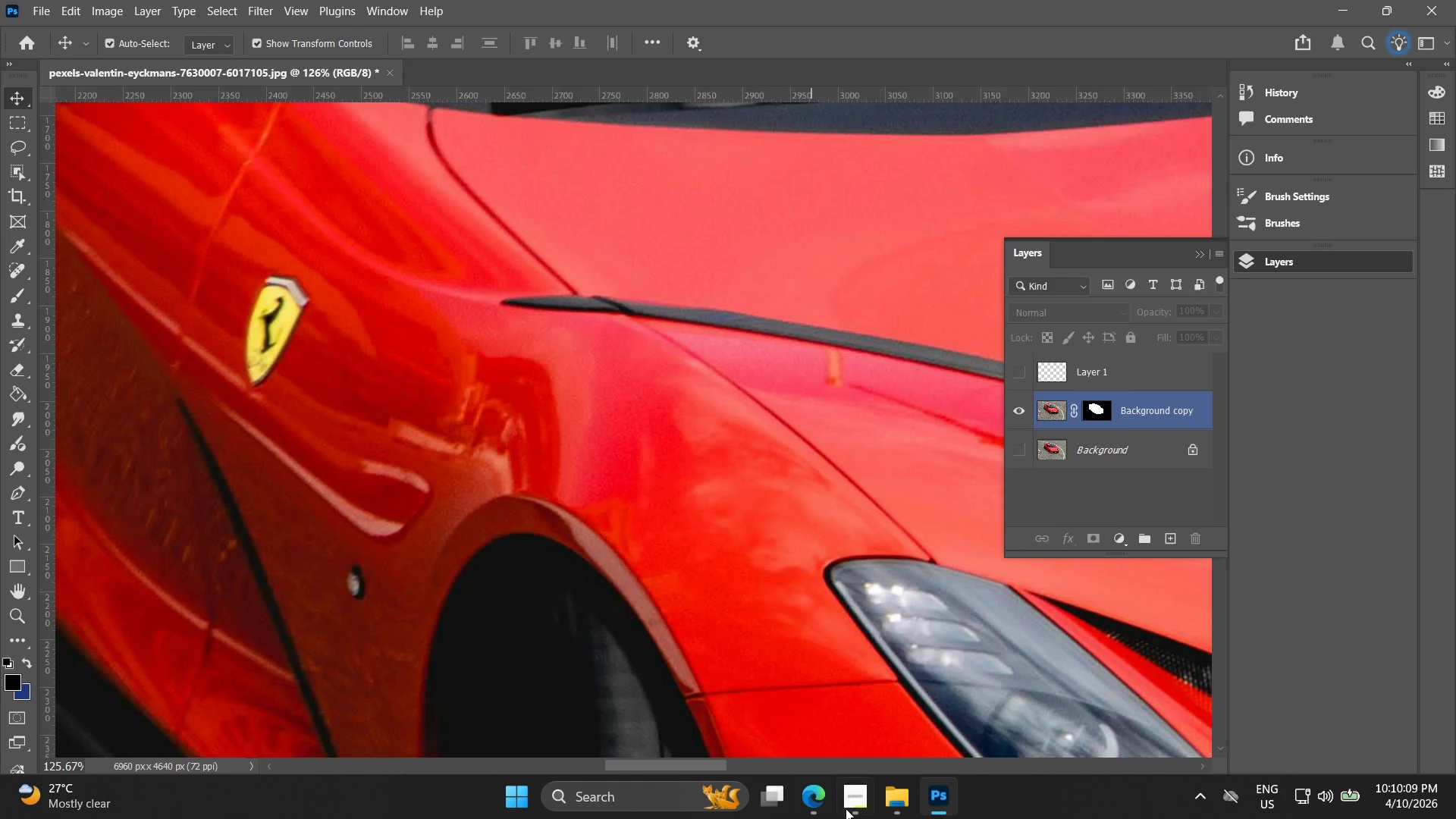 
scroll: coordinate [283, 303], scroll_direction: up, amount: 18.0
 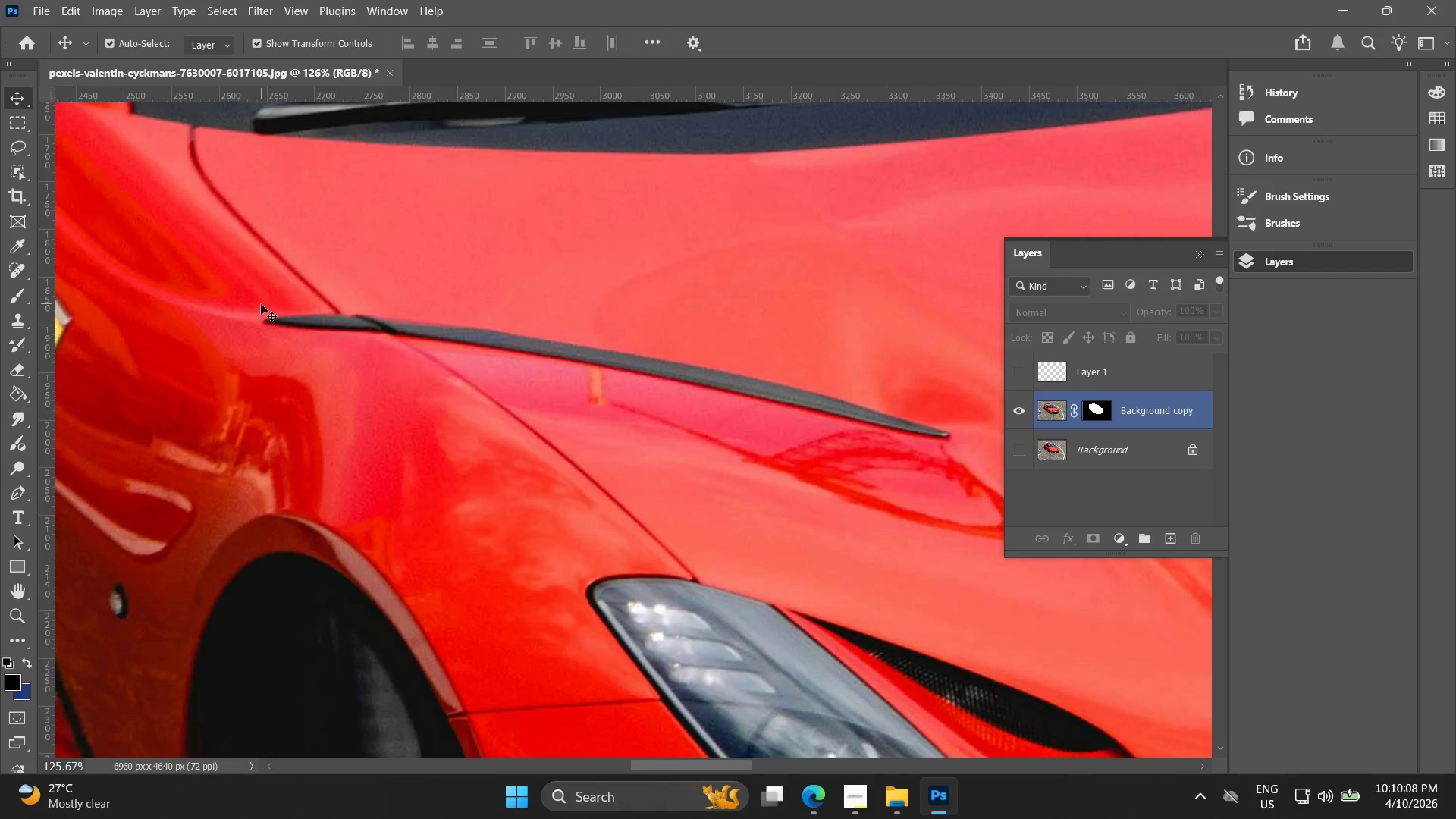 
left_click([863, 809])